 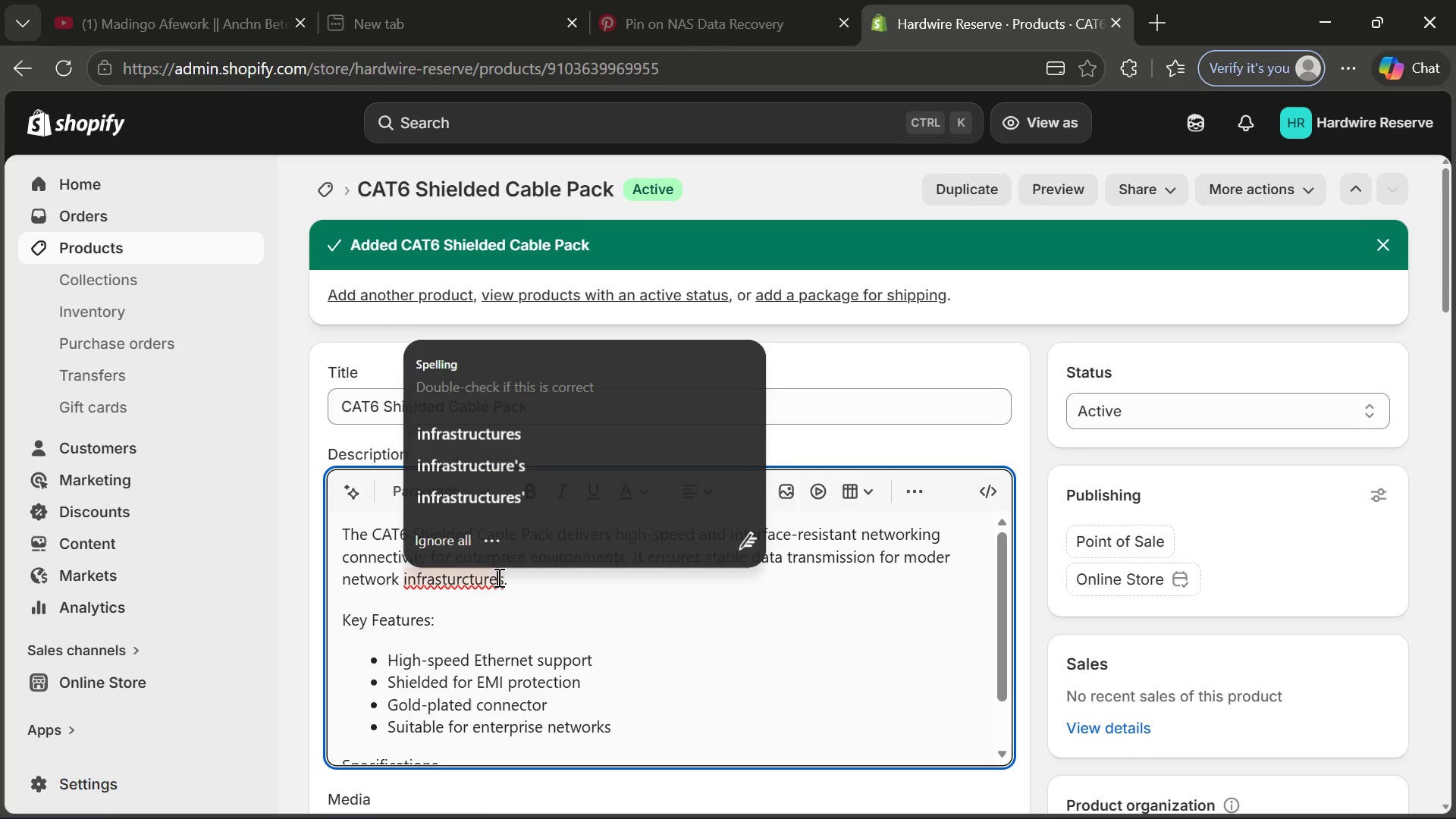 
left_click([498, 438])
 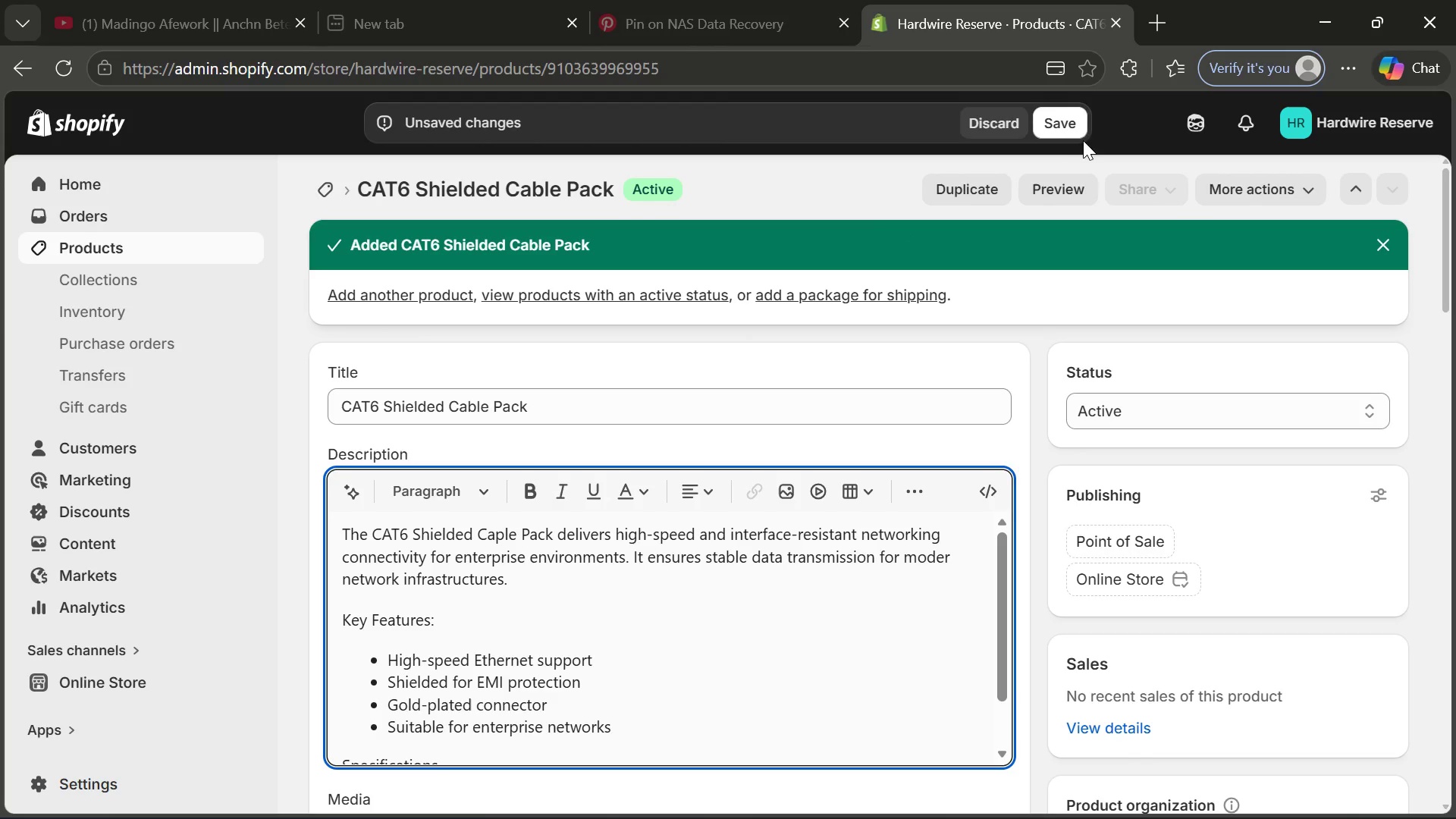 
left_click([1068, 132])
 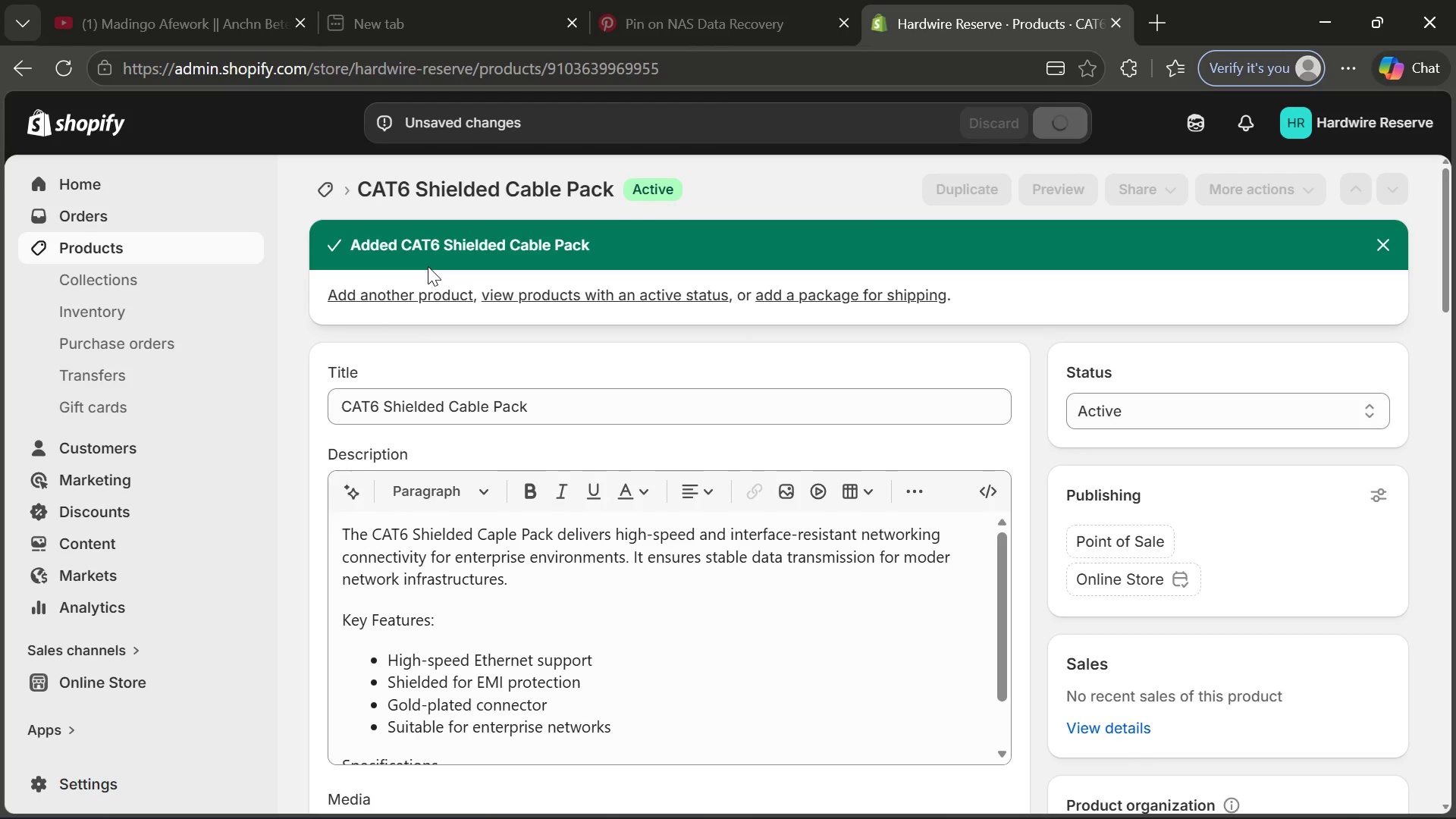 
wait(9.12)
 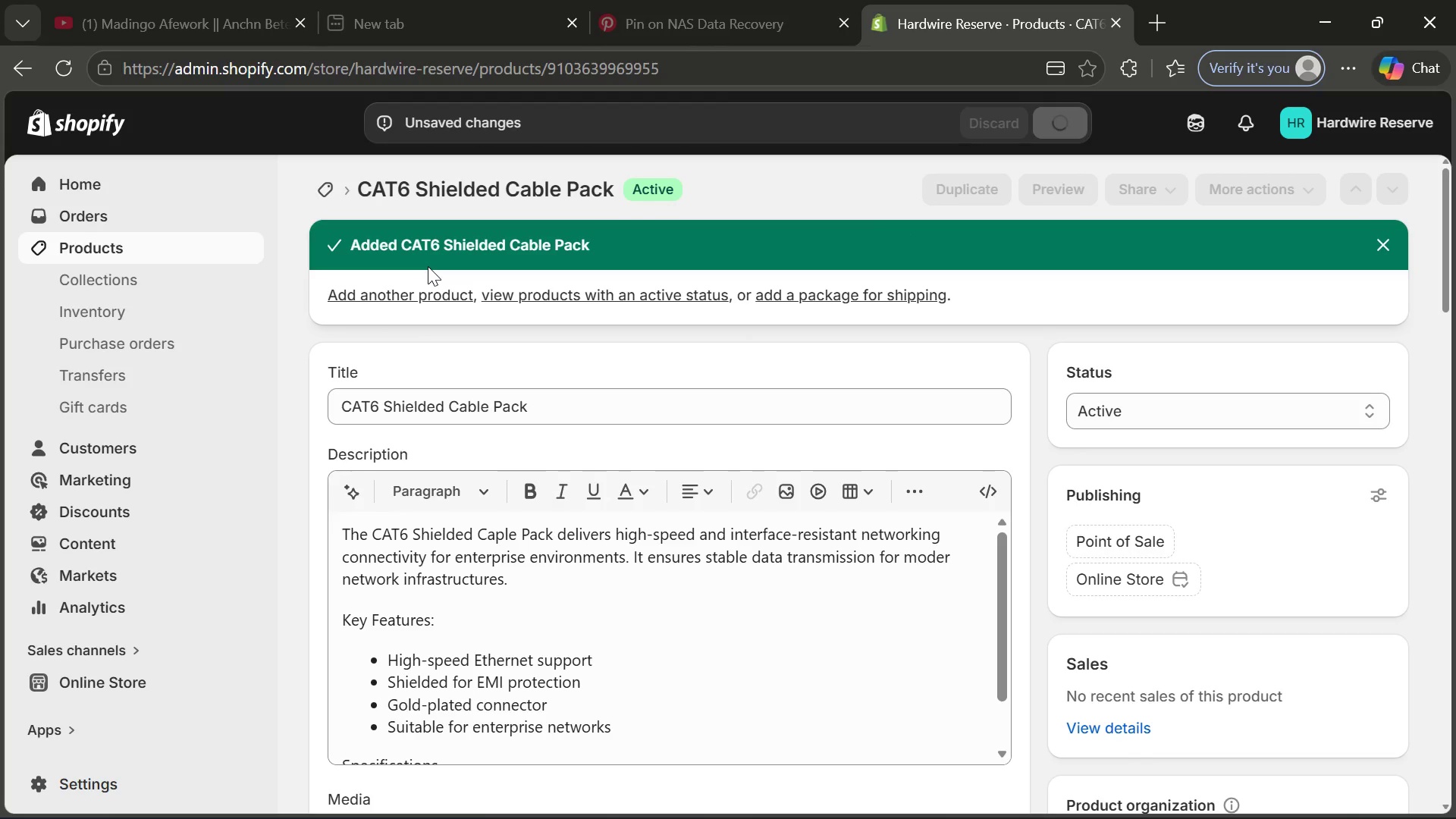 
left_click([166, 250])
 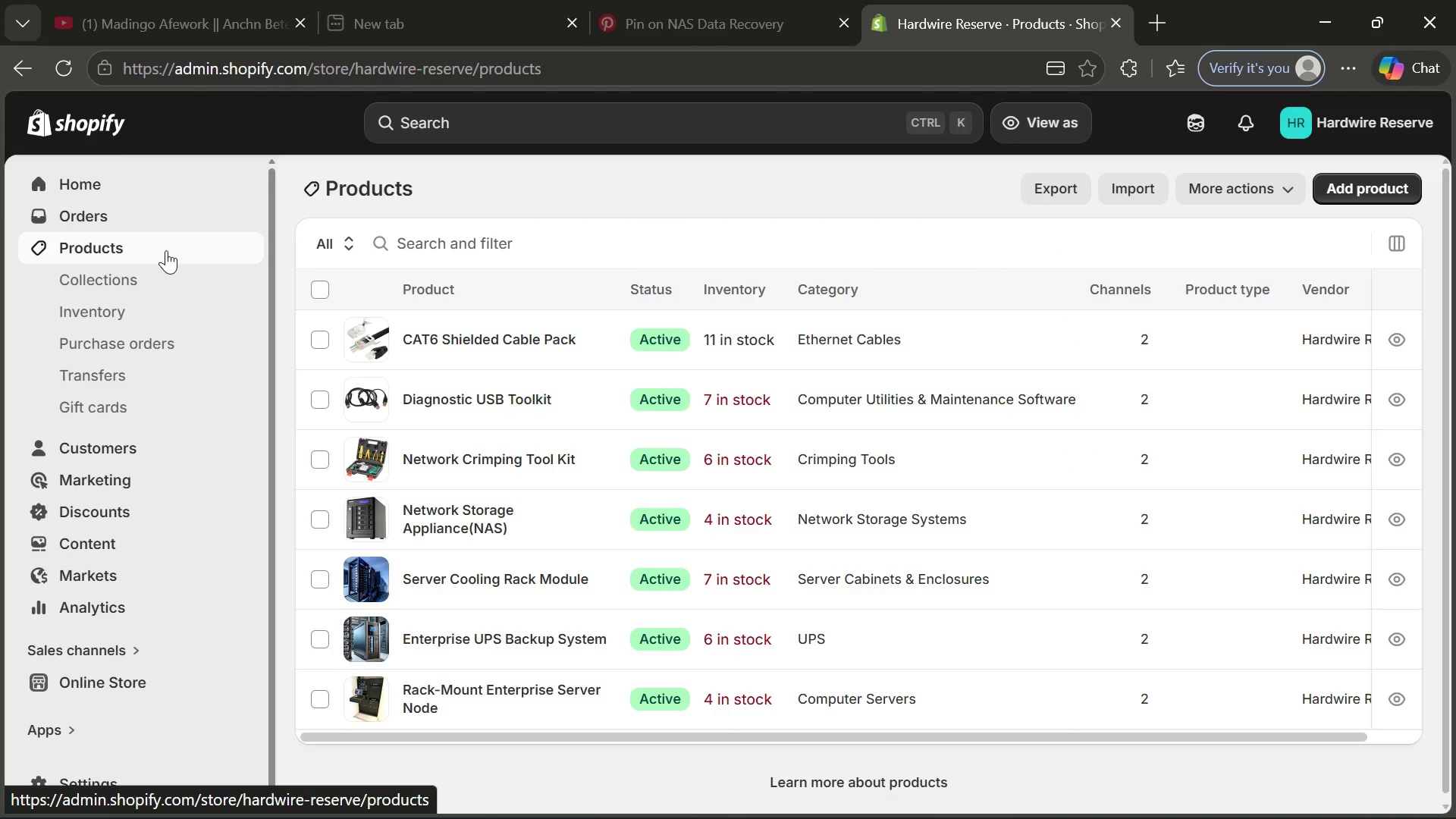 
wait(23.23)
 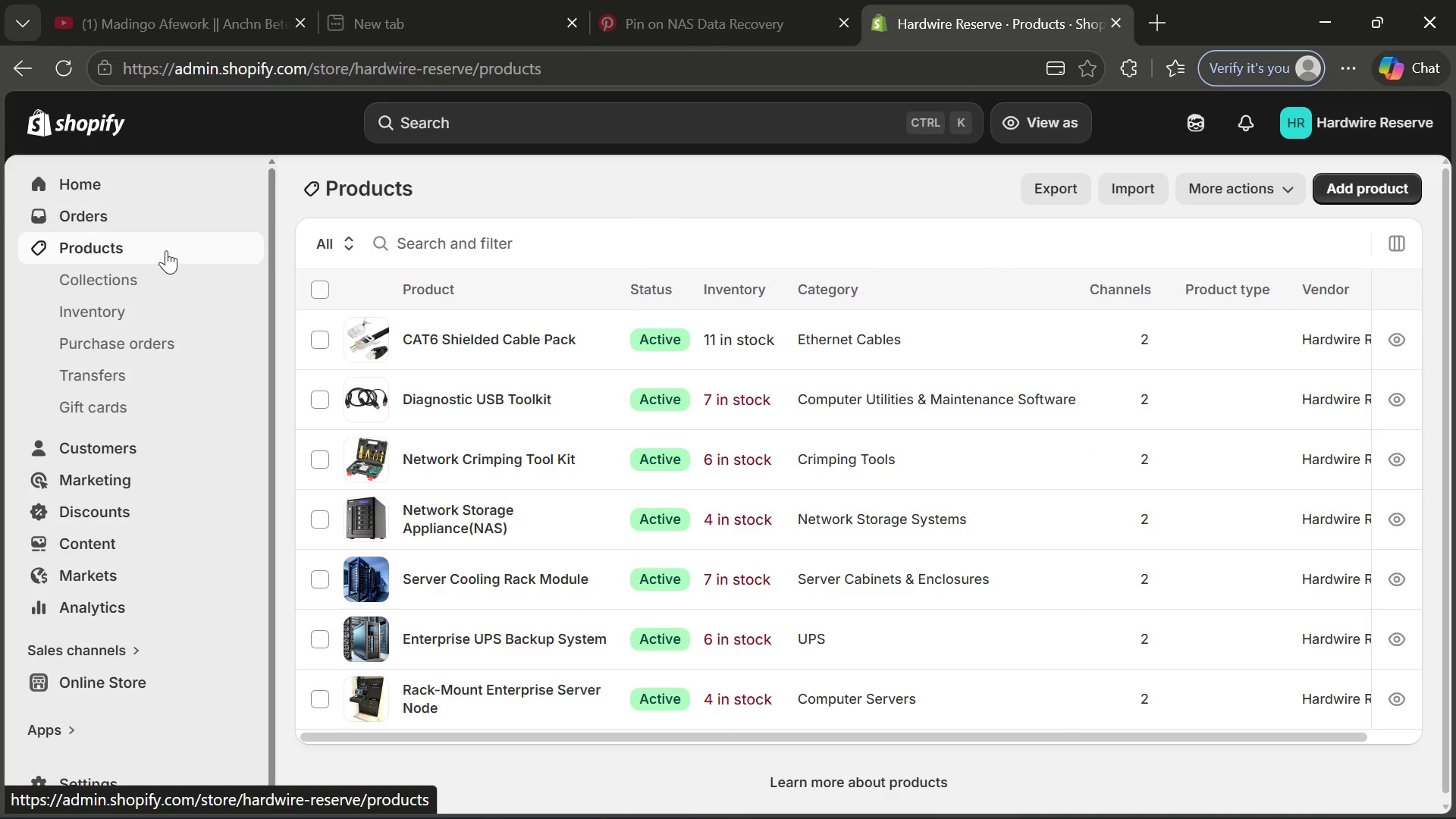 
left_click([1368, 181])
 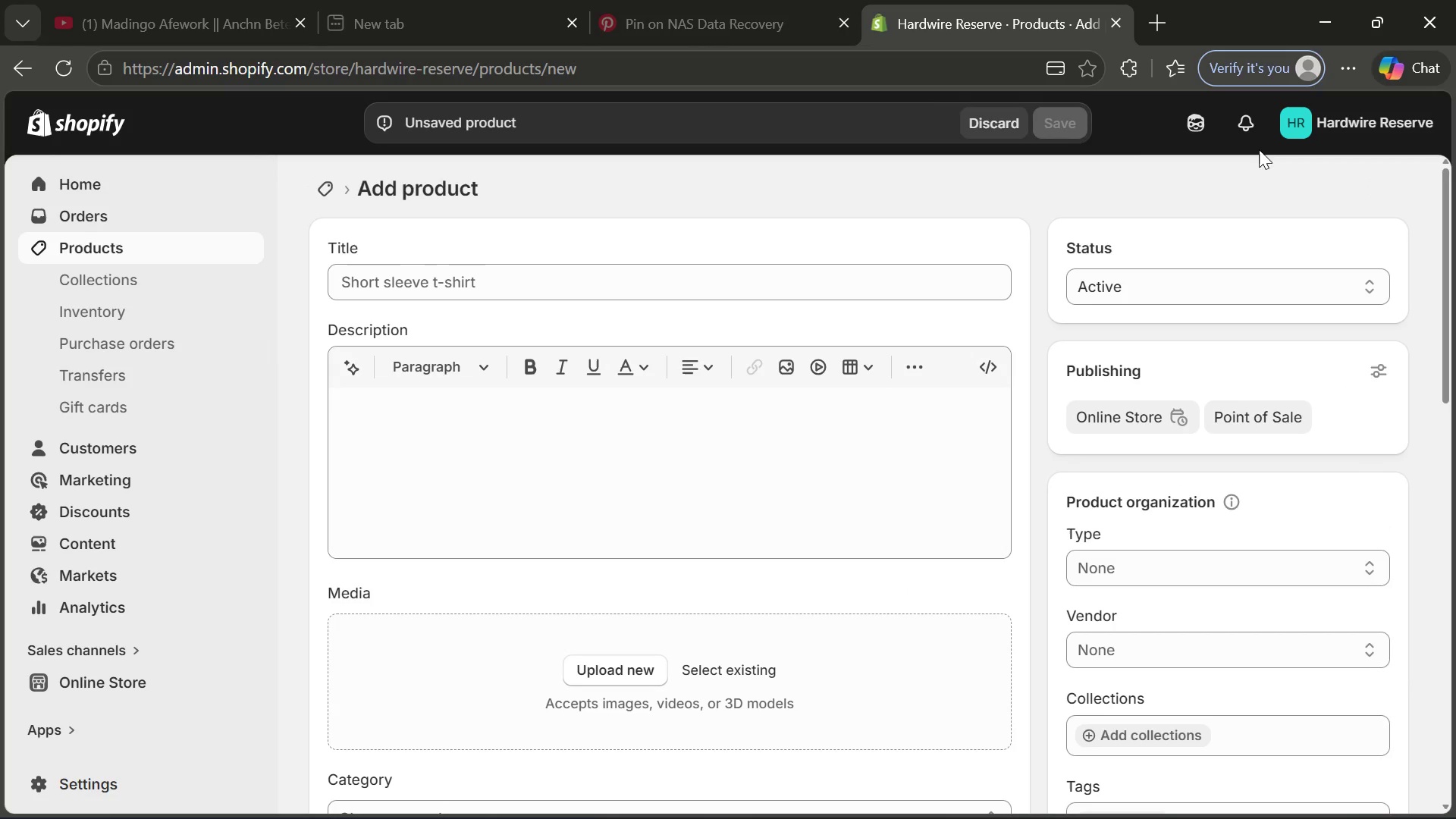 
wait(6.55)
 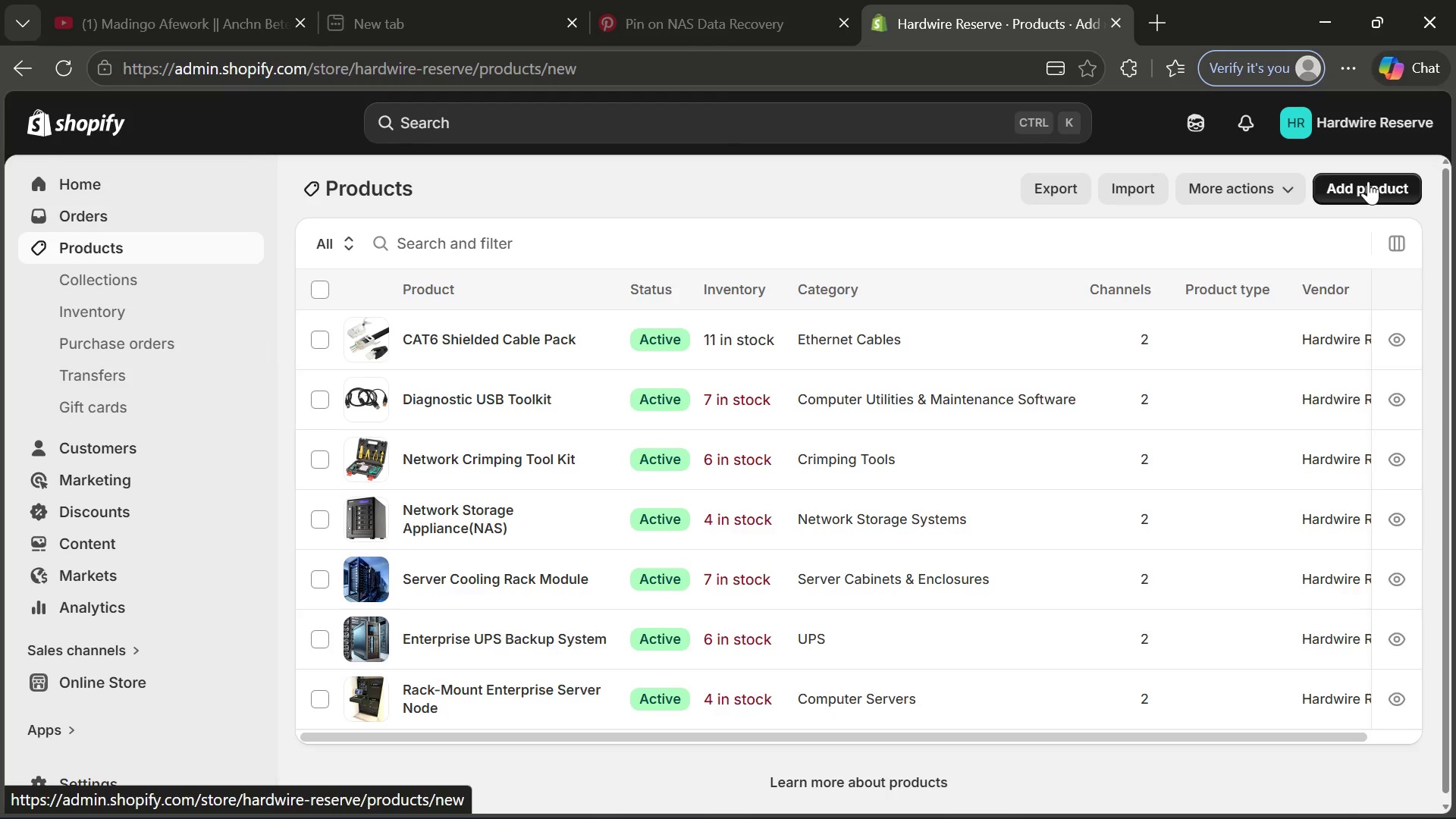 
left_click([595, 285])
 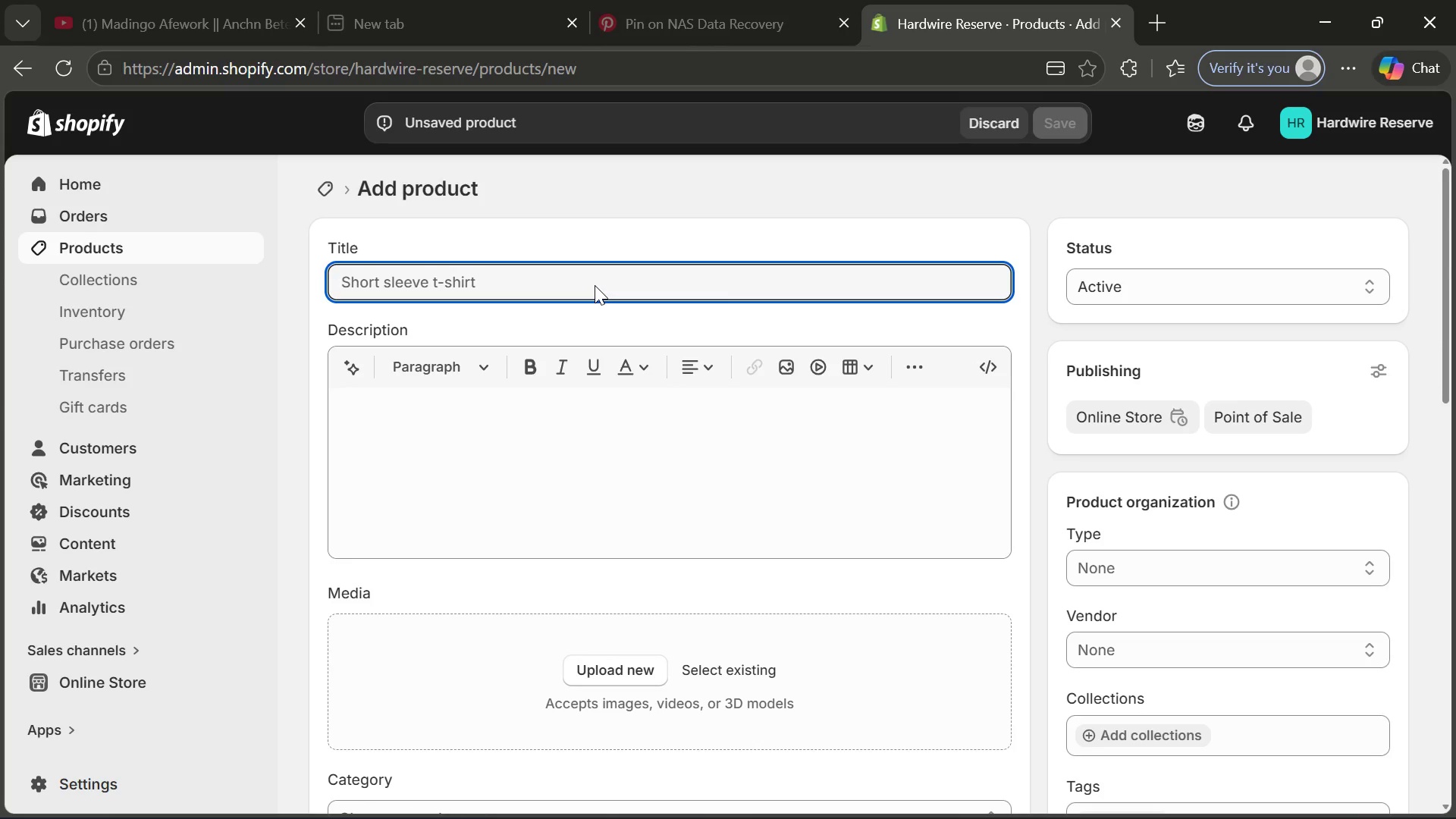 
type(Fiber Optic Testing Adapter)
 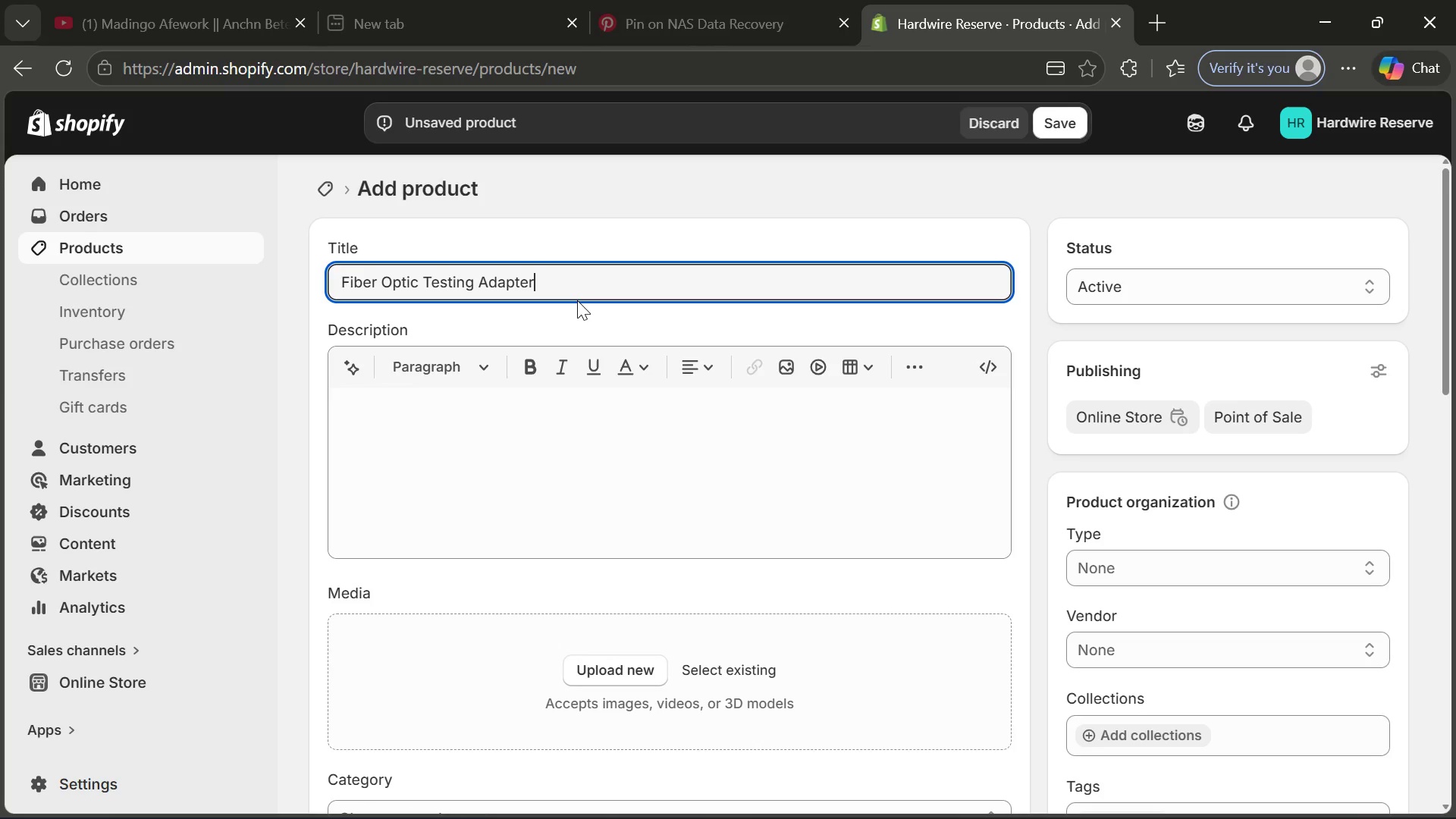 
left_click([482, 439])
 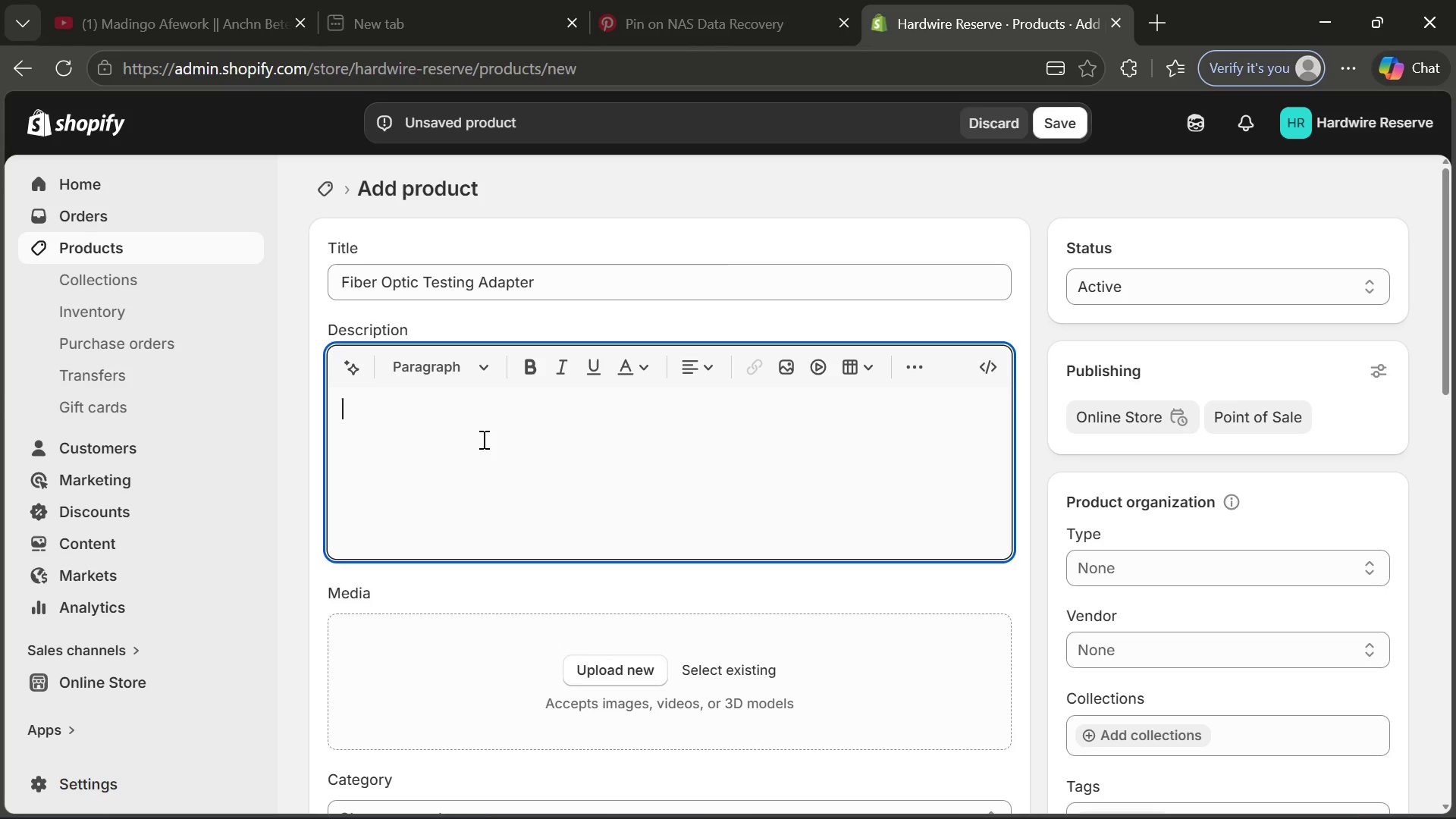 
type(The Fi)
key(Backspace)
type(a)
key(Backspace)
type(iber Optic Testing Adapter is a precision tool used to verify and trou)
key(Tab)
type( fiber optic network )
 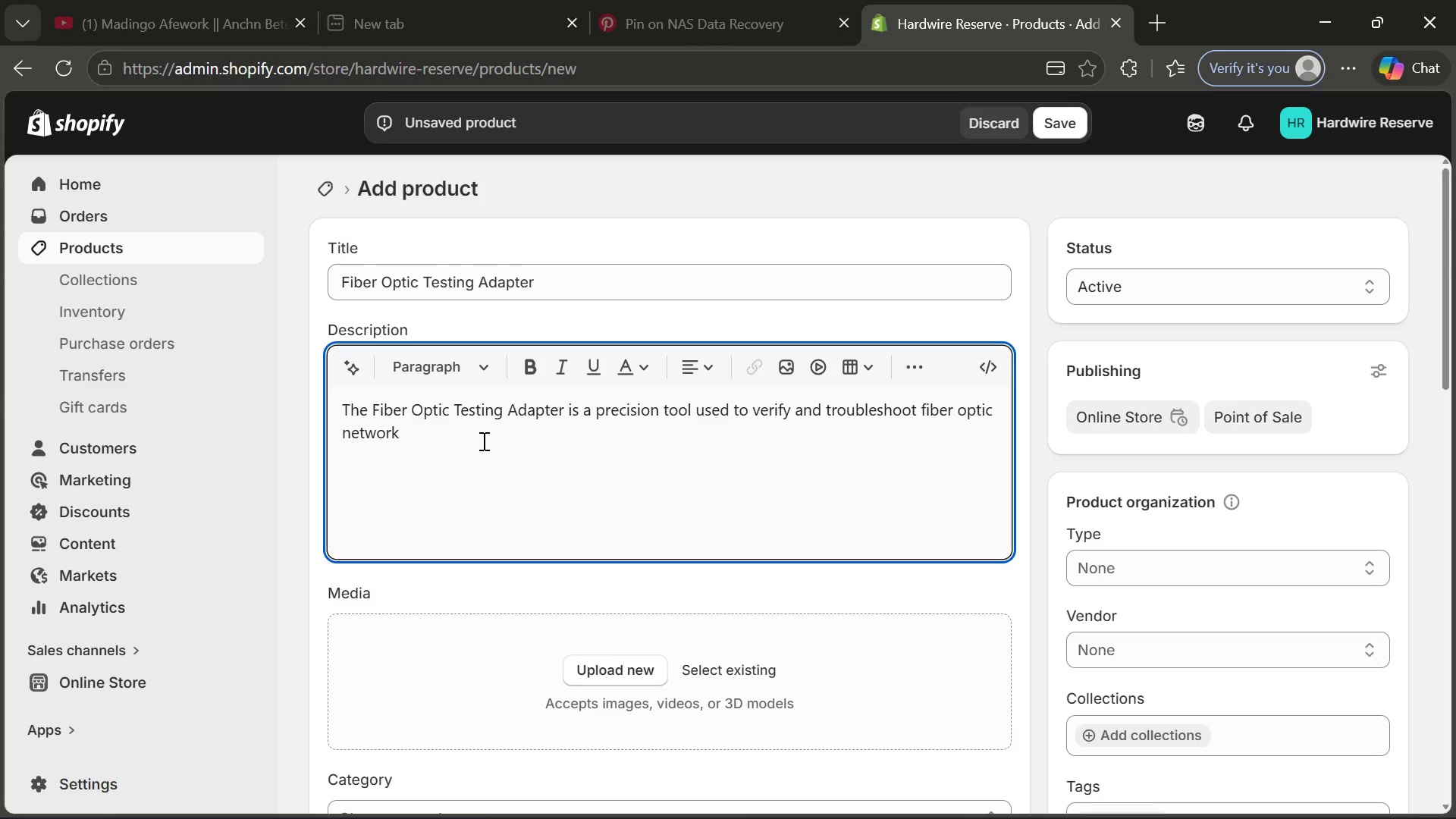 
wait(5.09)
 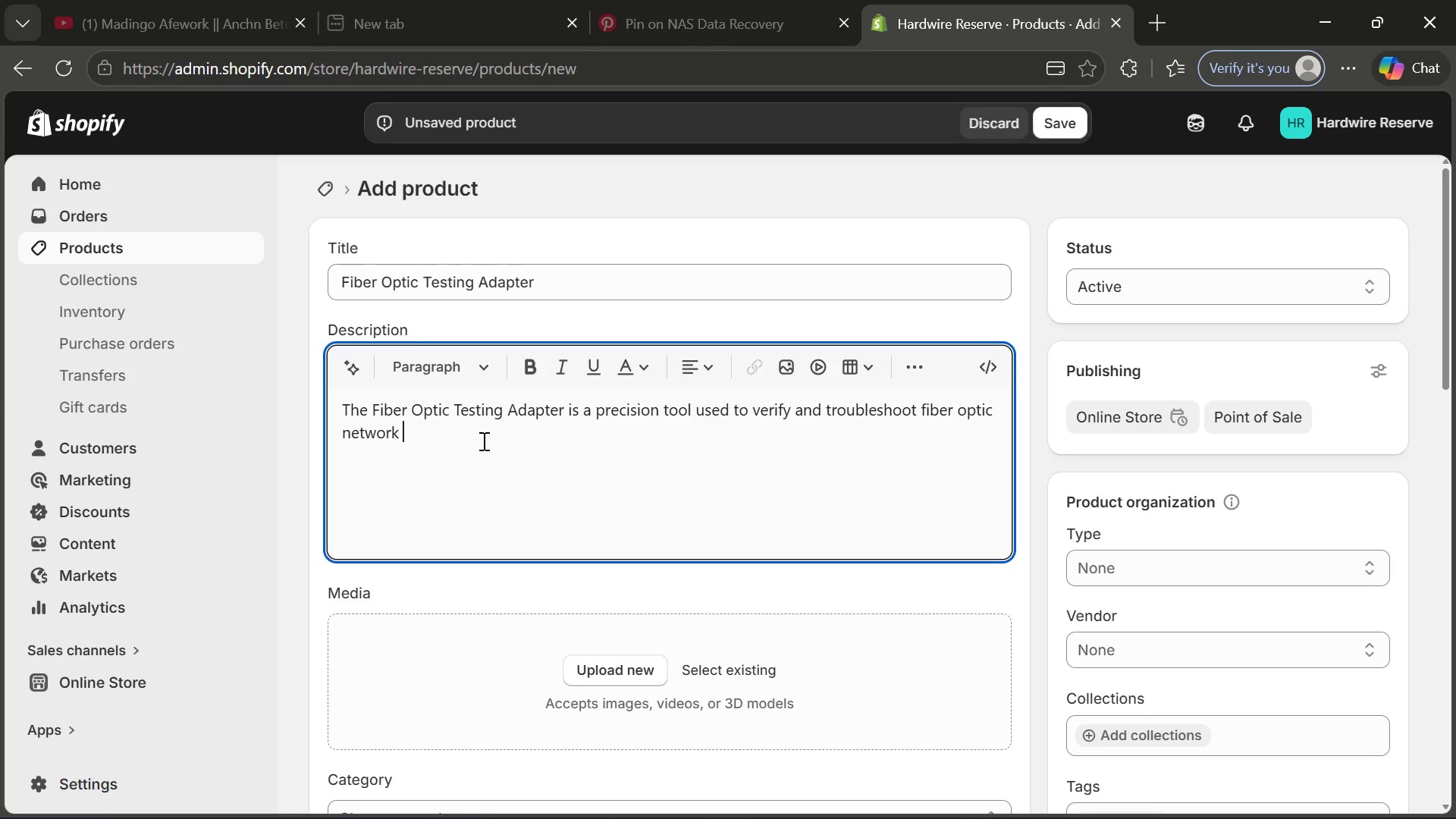 
type(connections. It ensure)
key(Tab)
key(Backspace)
key(Backspace)
key(Backspace)
key(Backspace)
type(signal integrity and helps technic)
 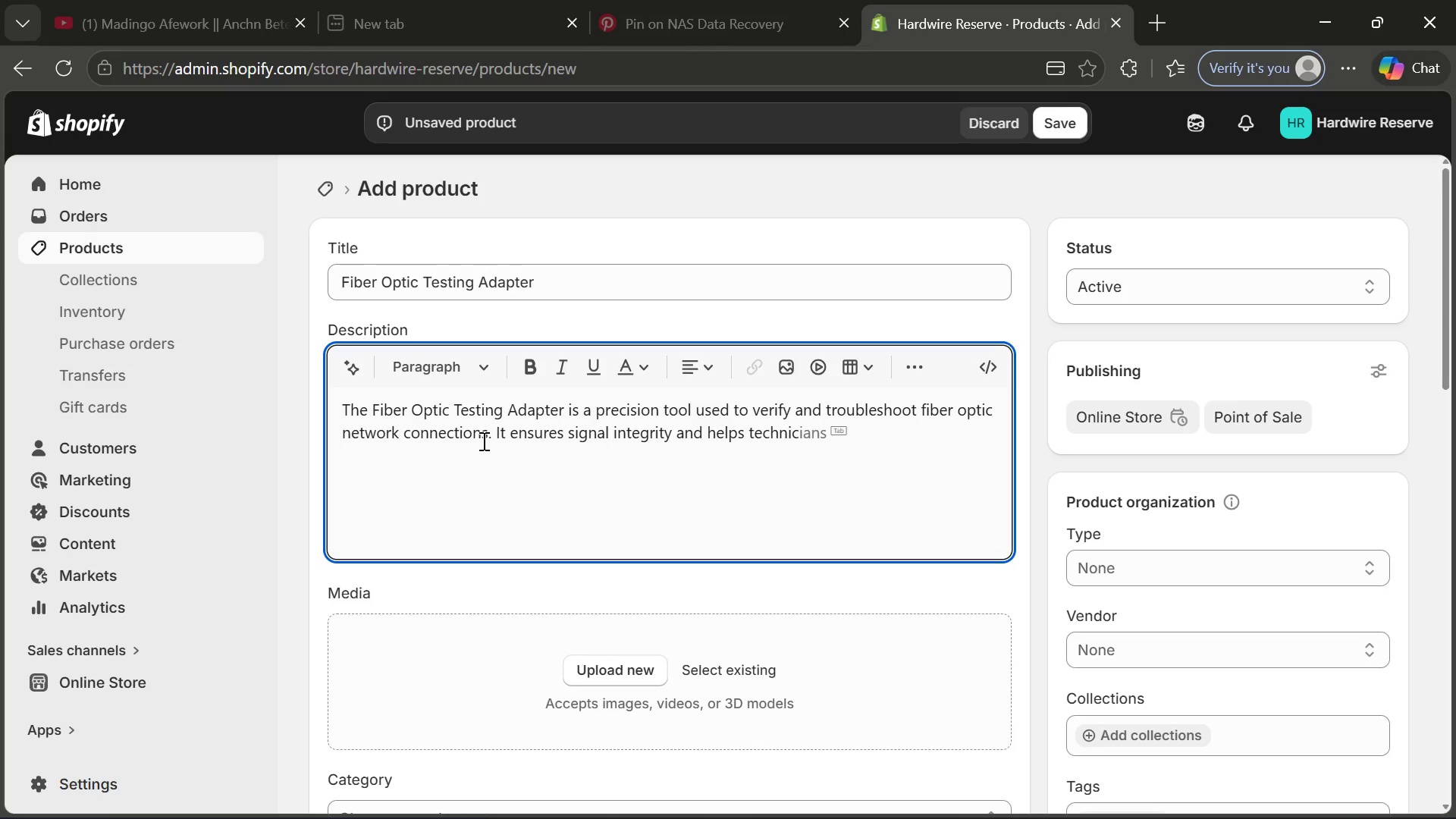 
type(ians.)
 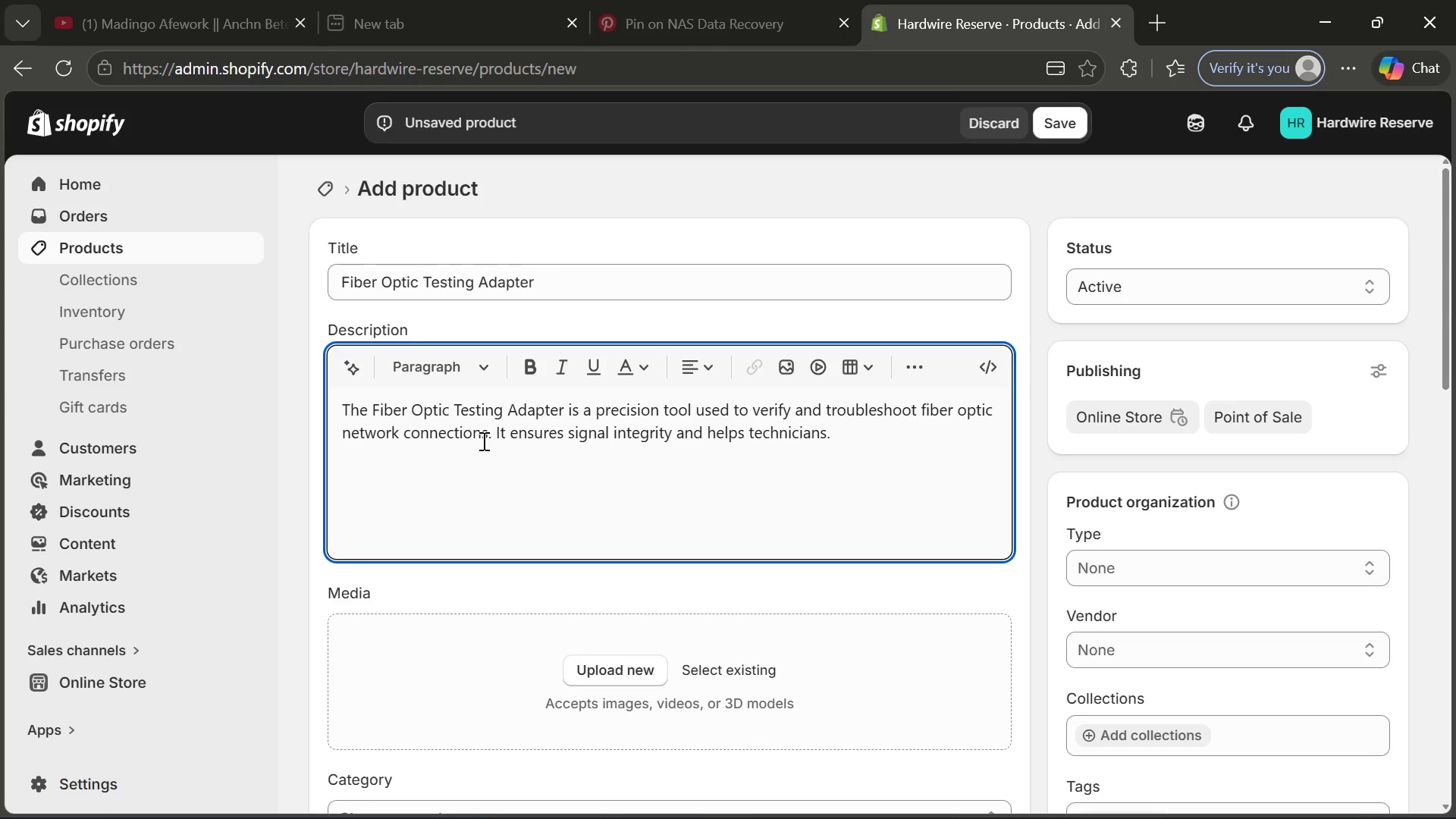 
key(Enter)
 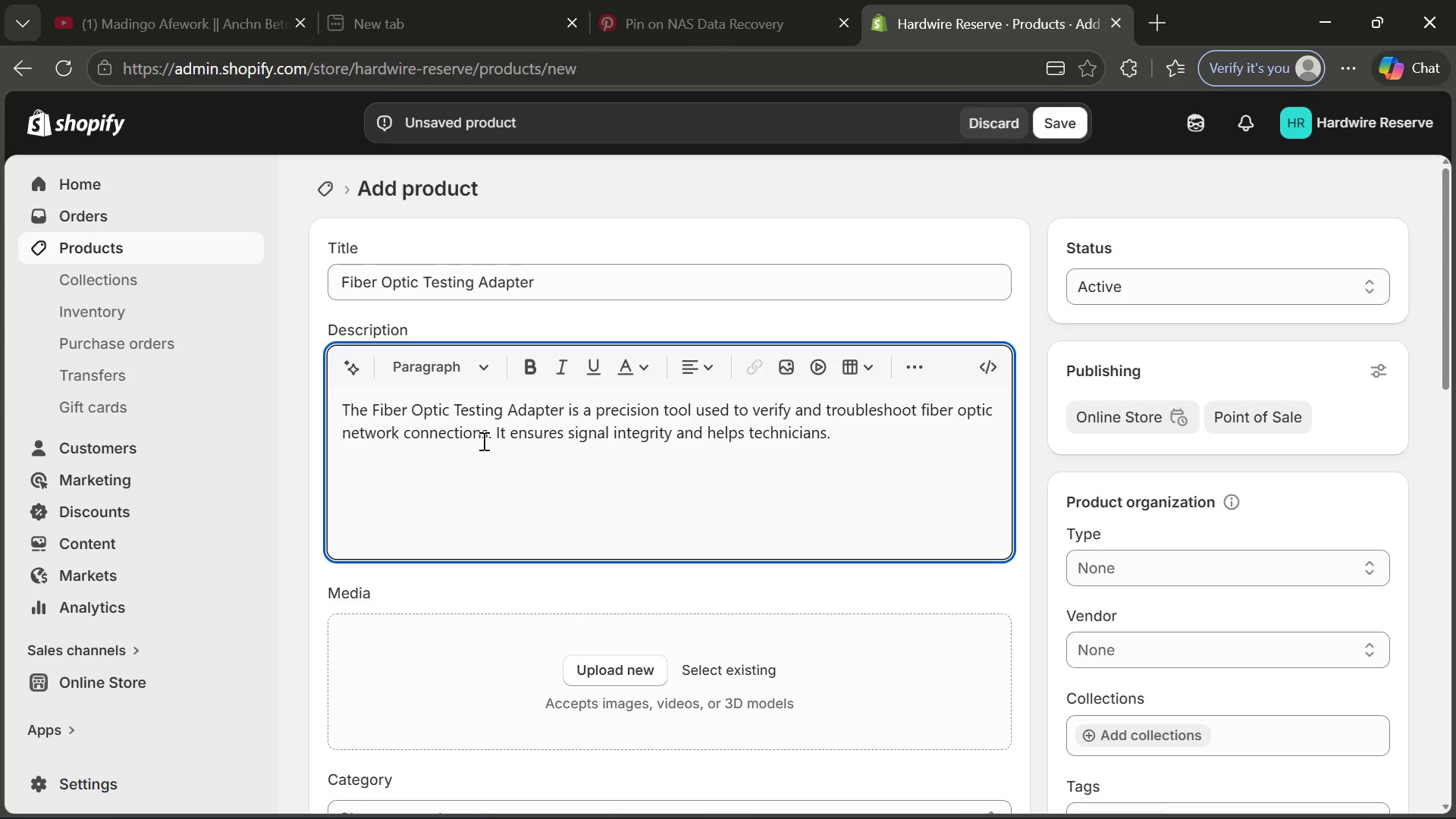 
type(Key Features:)
 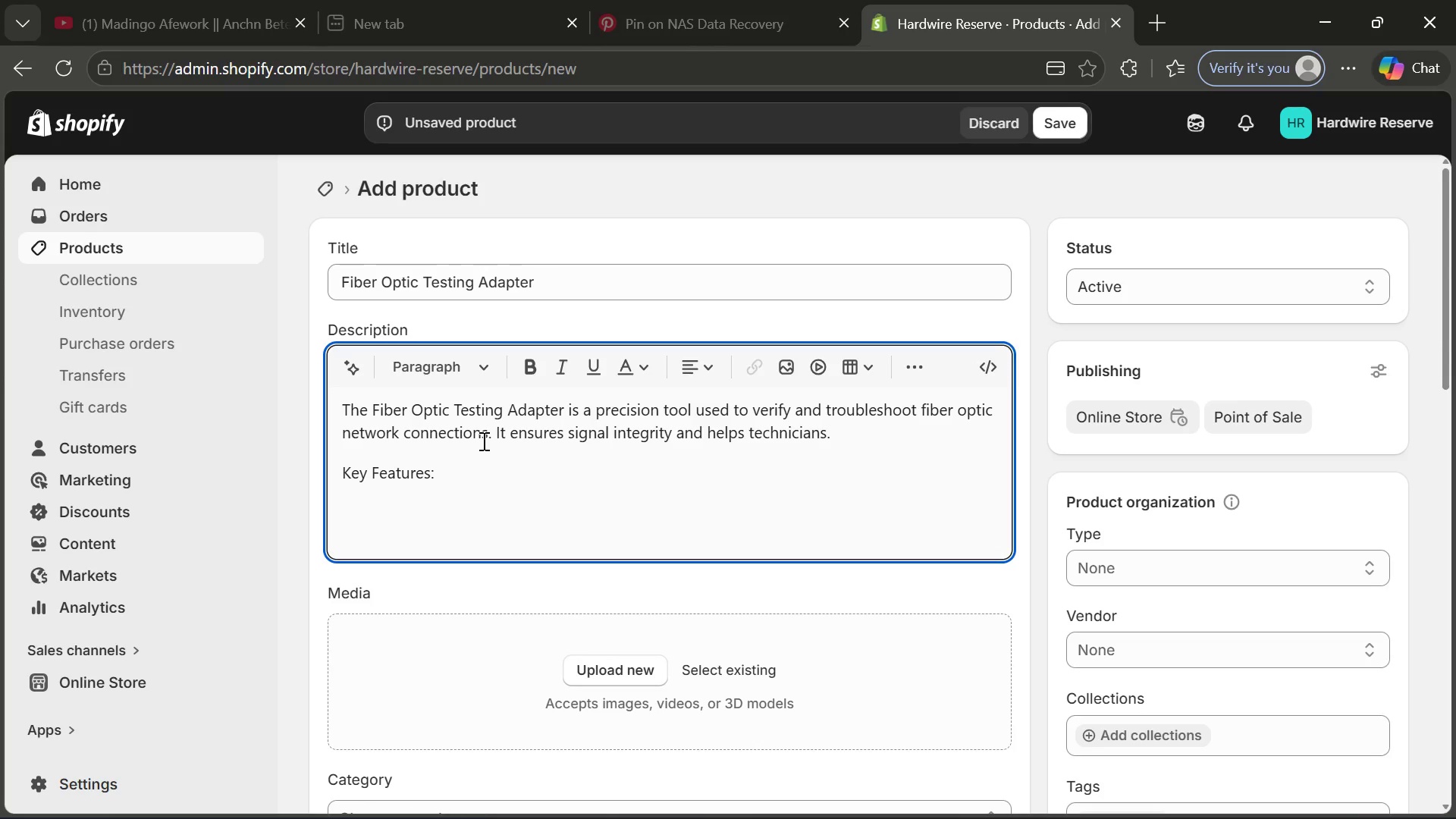 
key(Enter)
 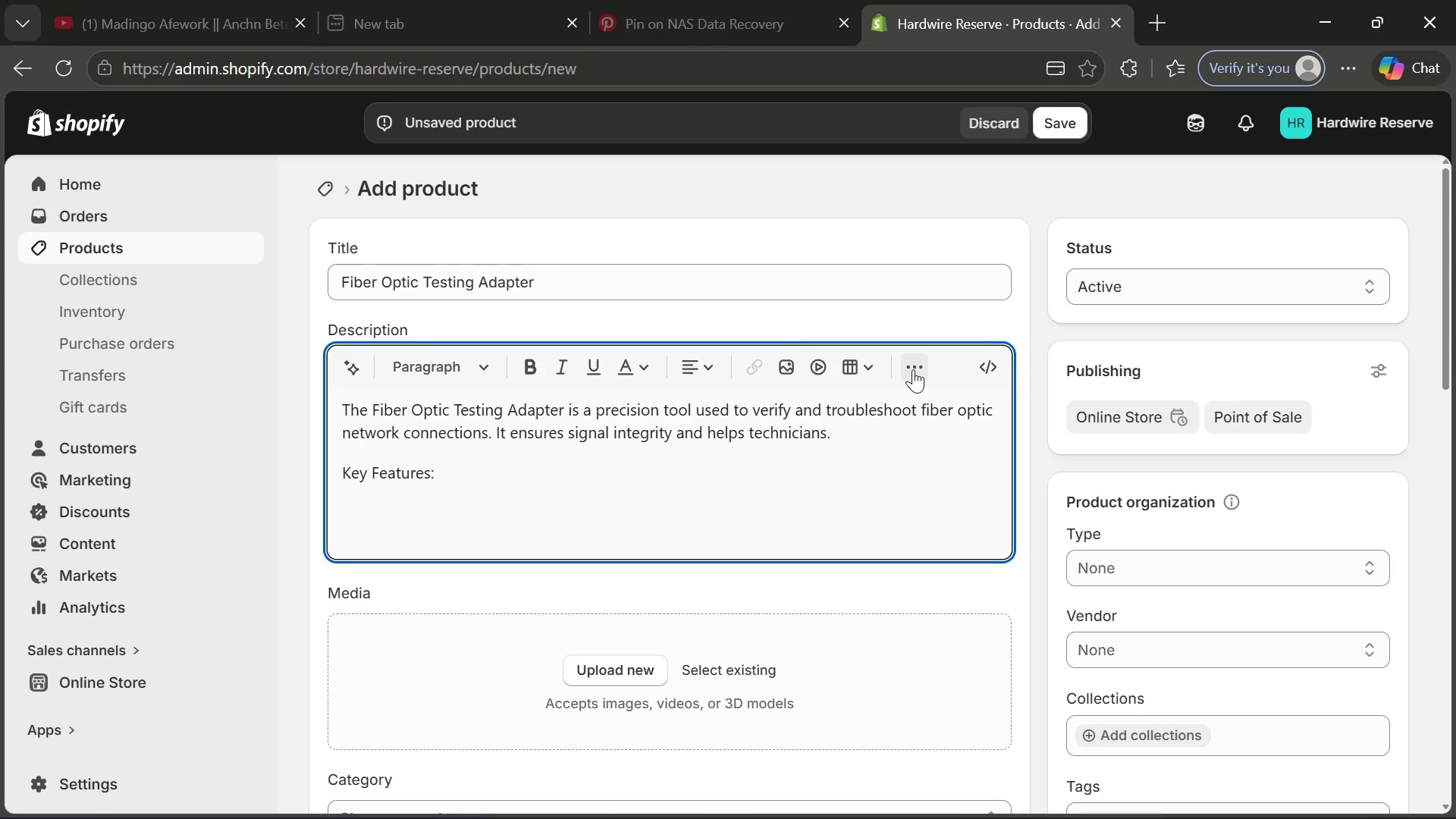 
left_click([914, 369])
 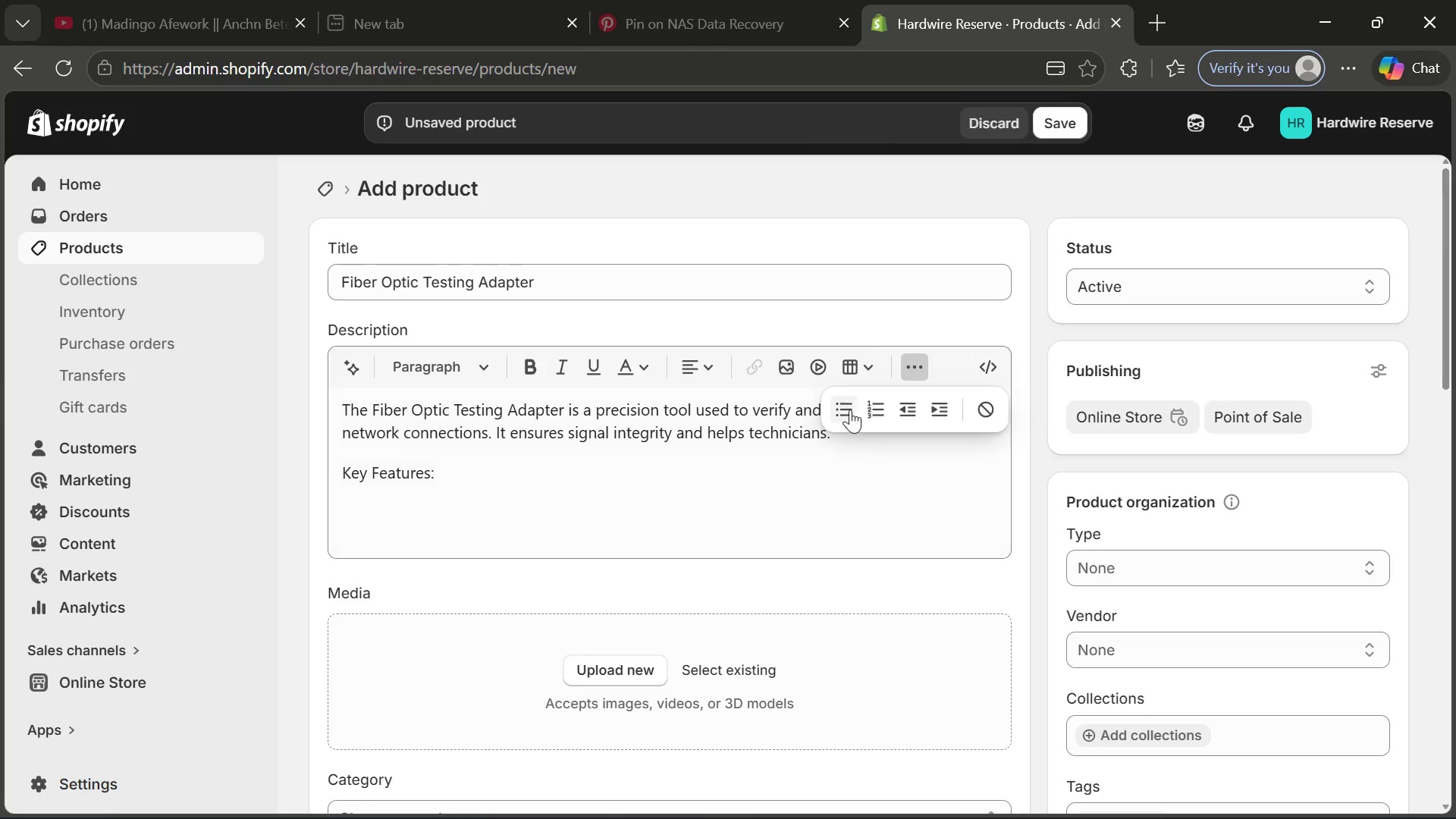 
left_click([850, 408])
 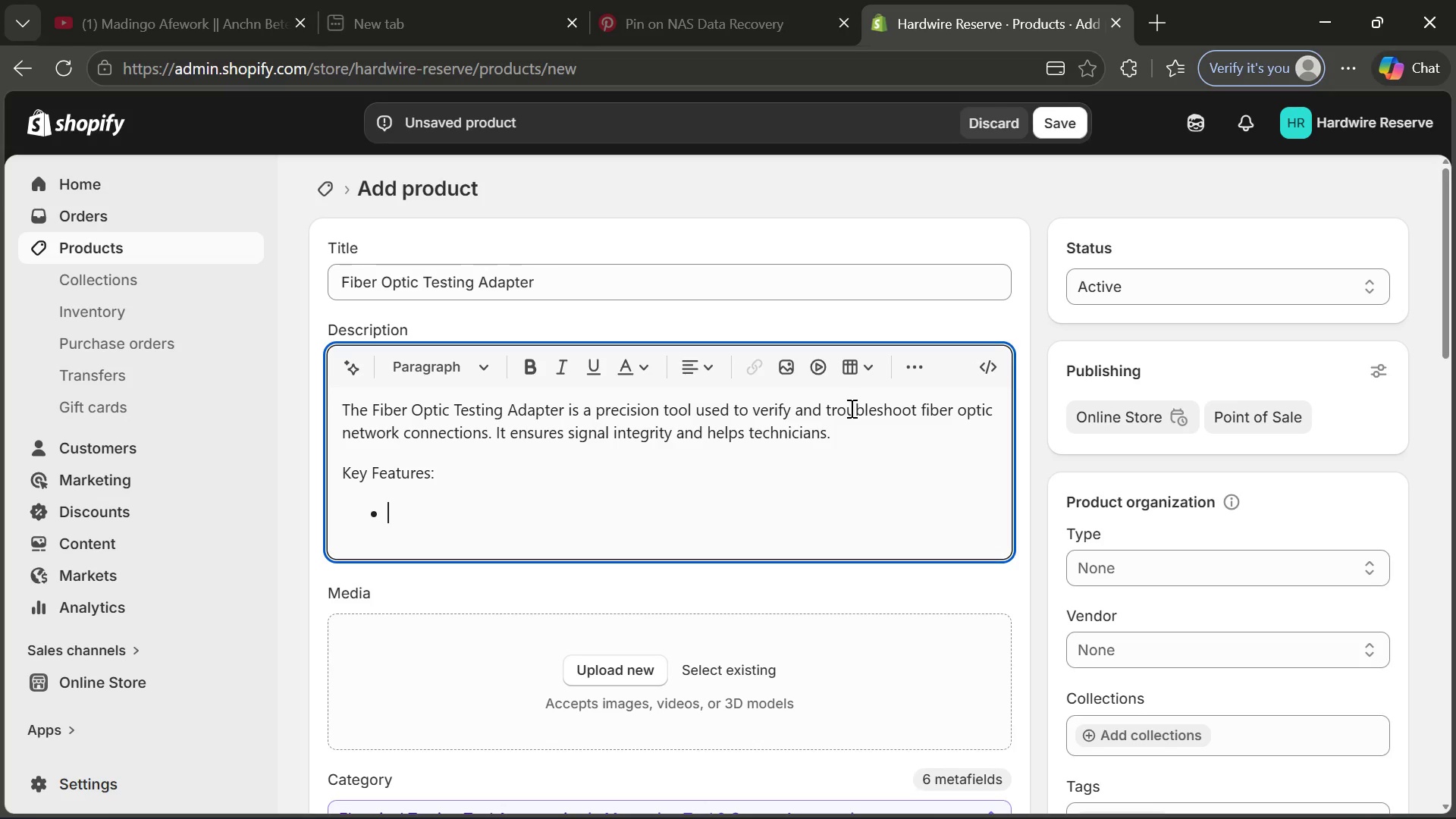 
type(High-pe)
key(Backspace)
type(recision)
 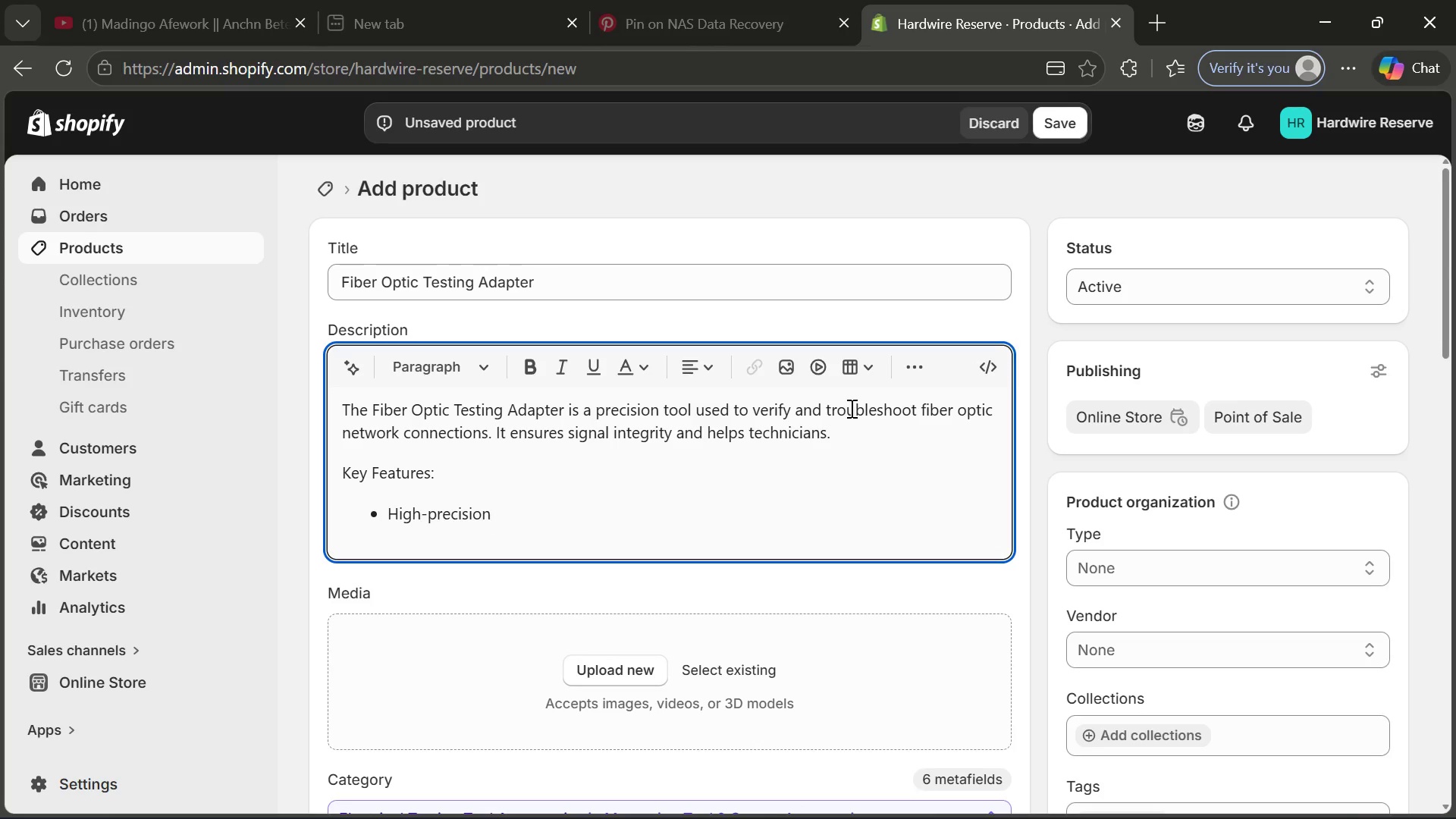 
key(A)
 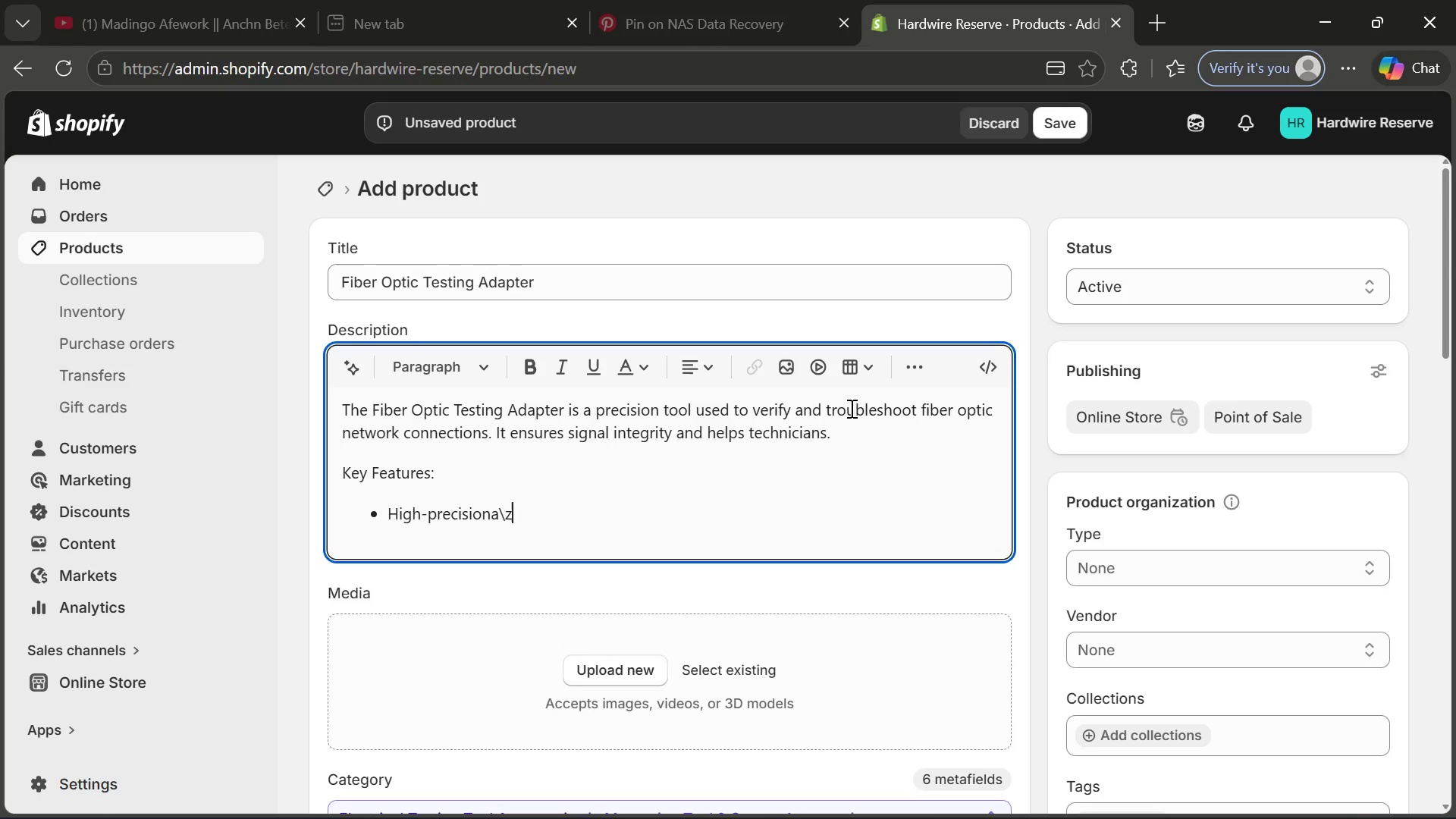 
hold_key(key=Break, duration=0.42)
 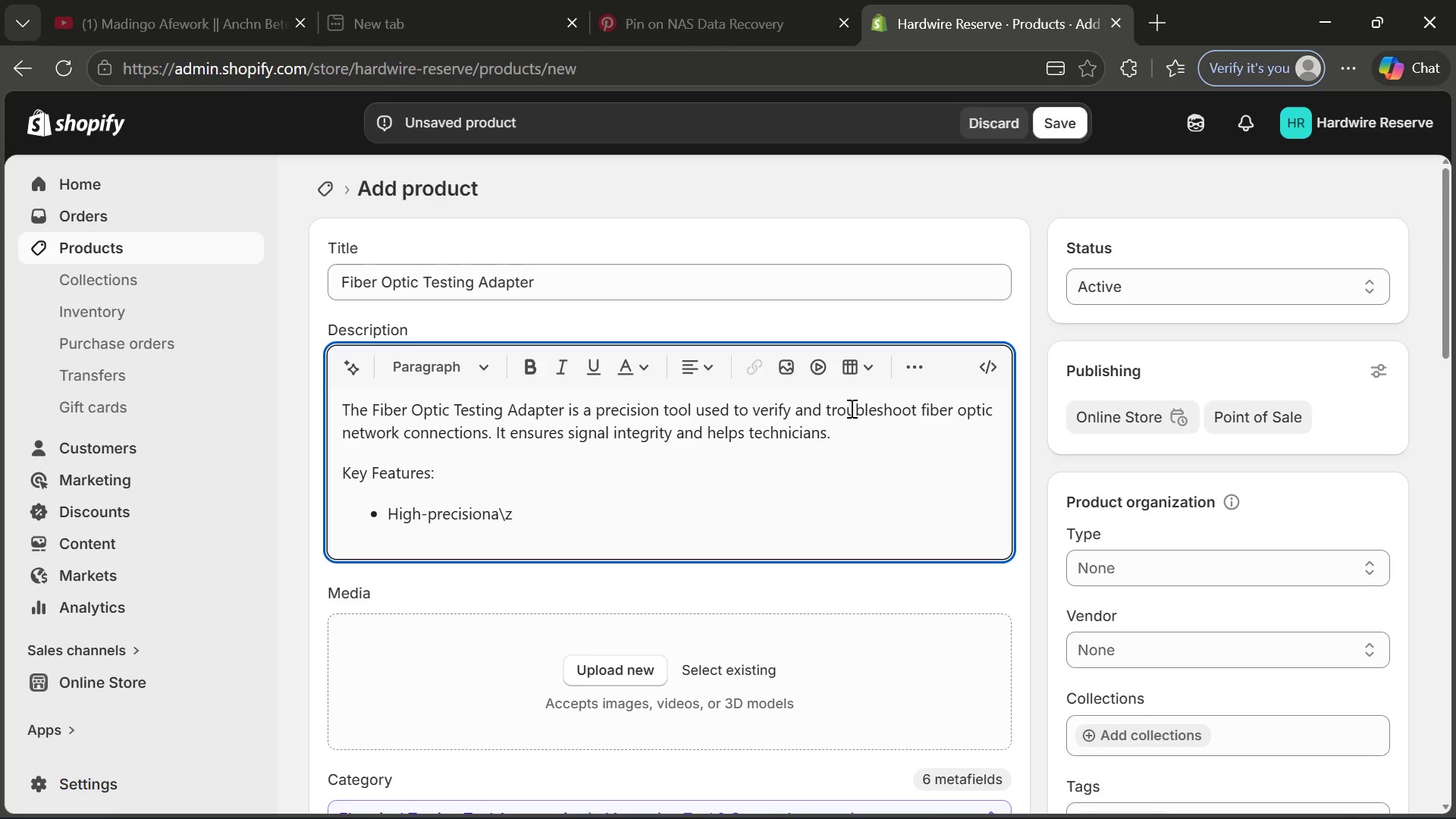 
hold_key(key=Z, duration=0.38)
 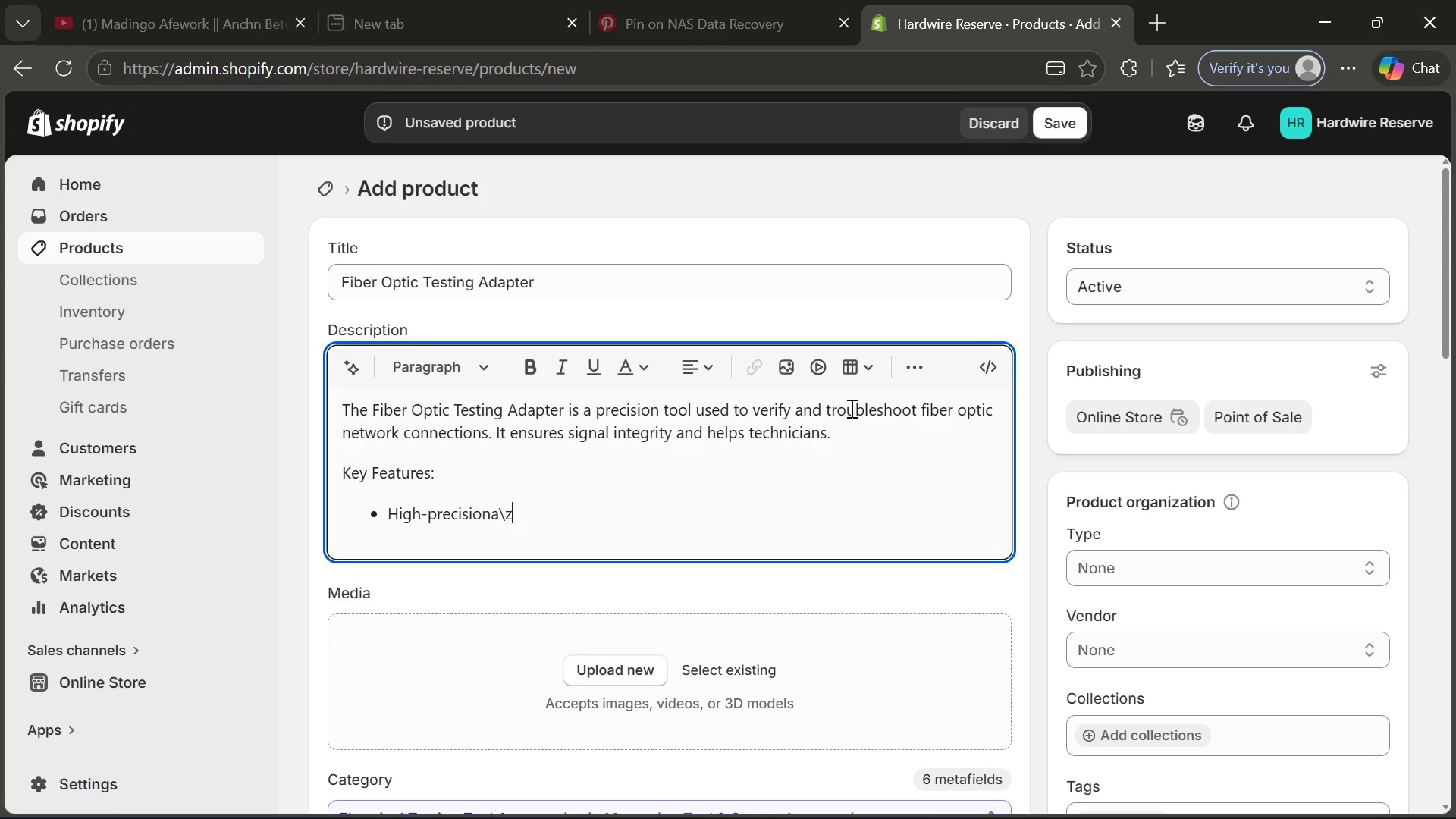 
key(Backspace)
 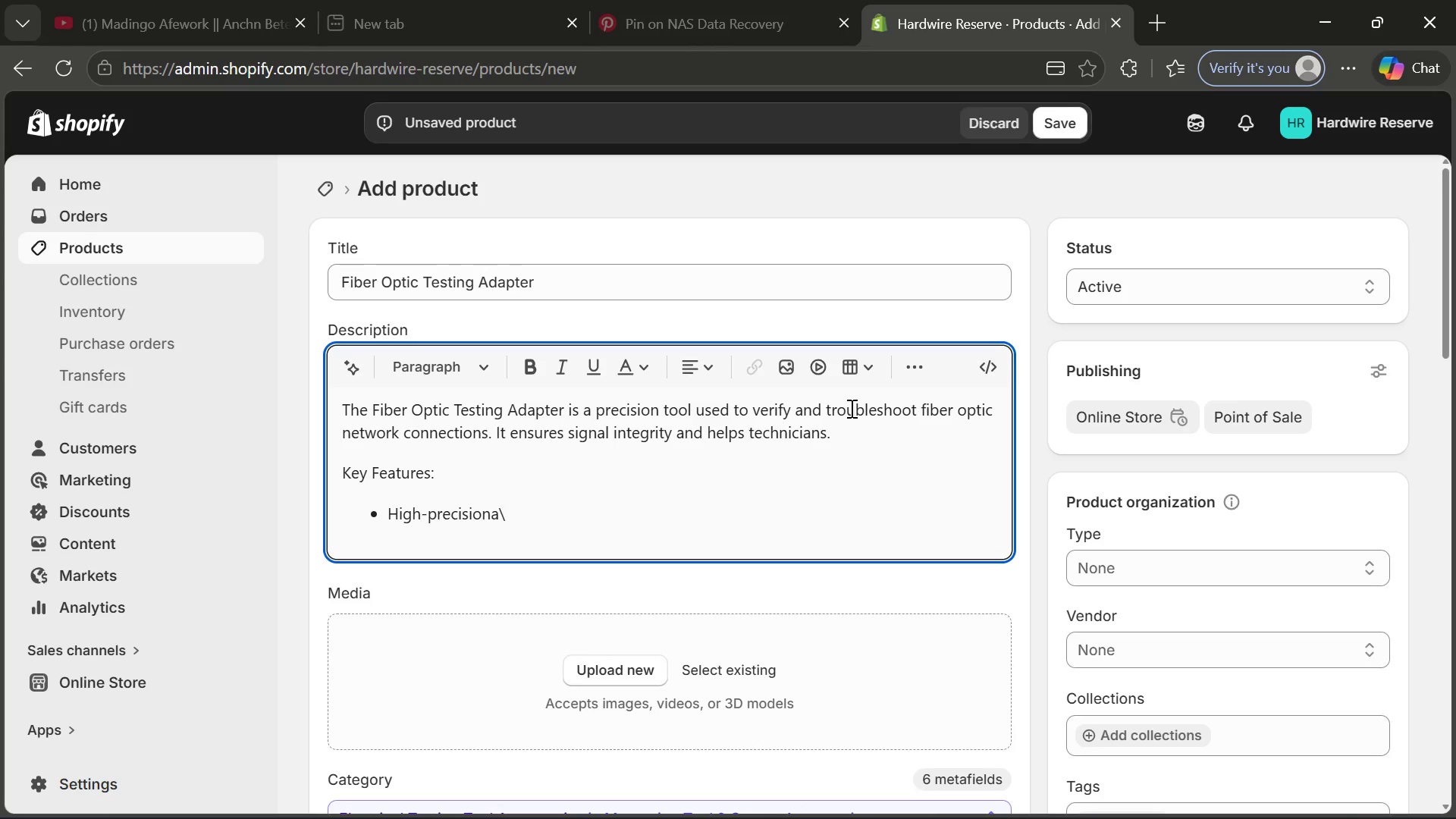 
key(Backspace)
 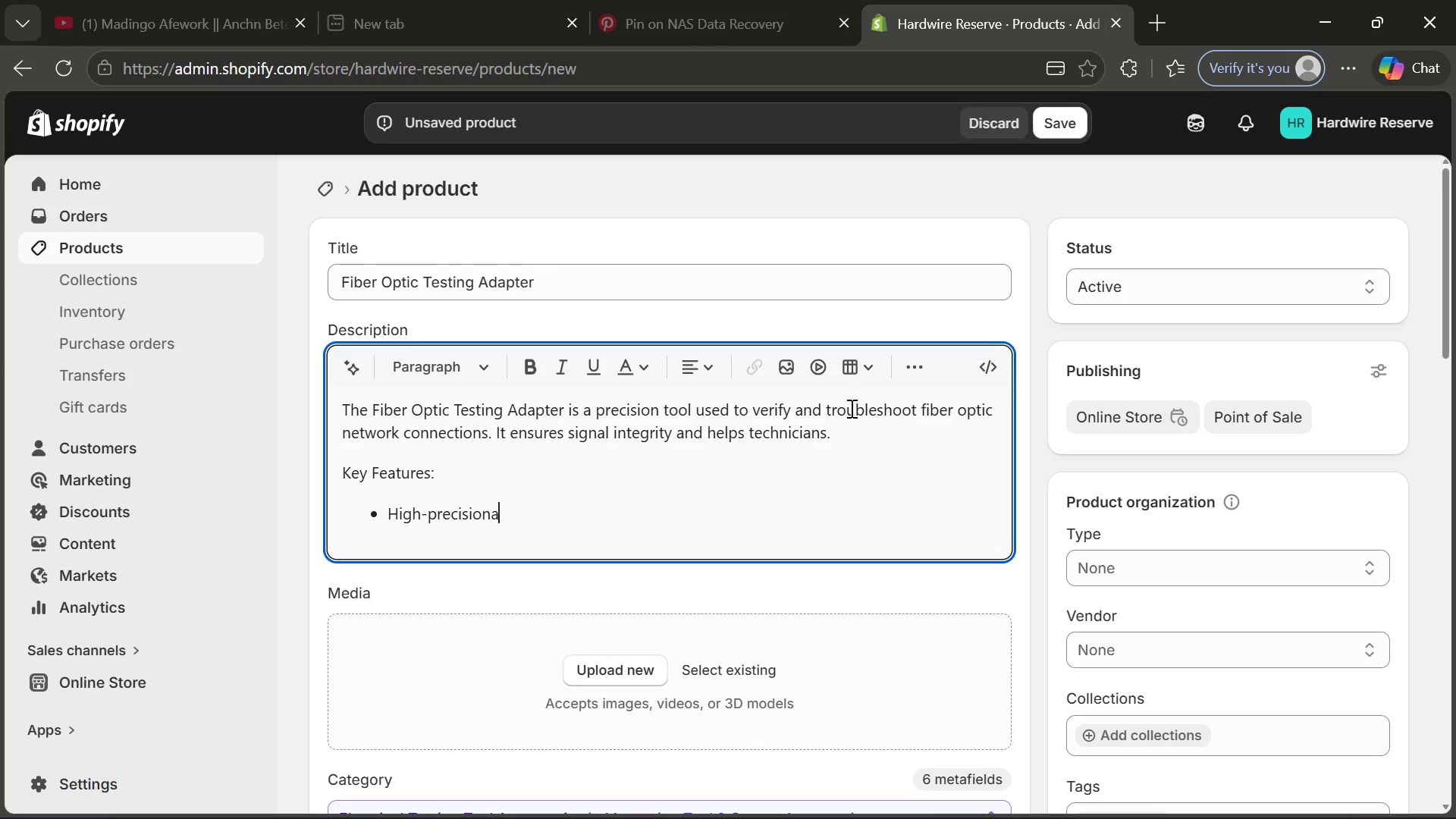 
key(Backspace)
 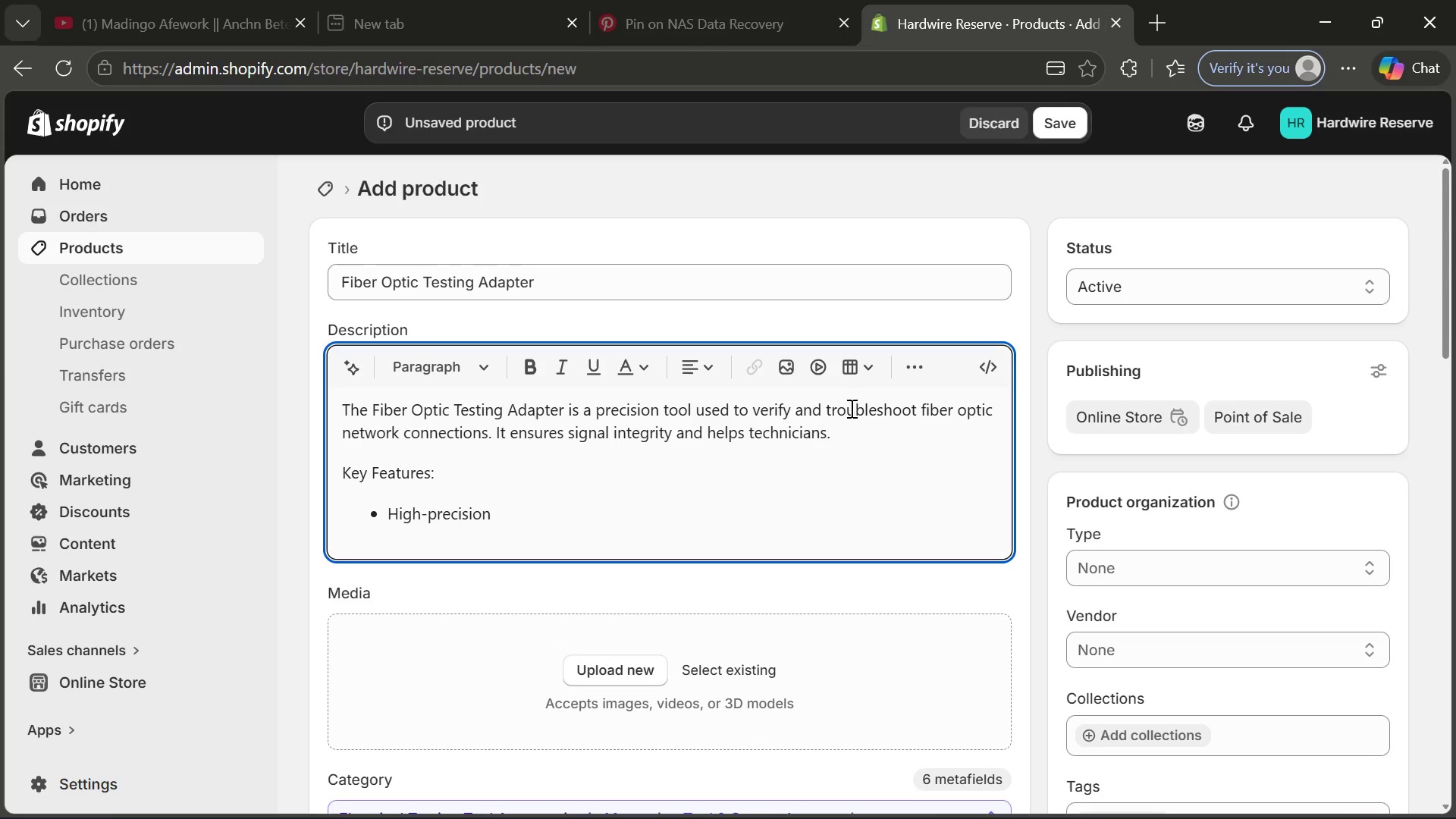 
key(Space)
 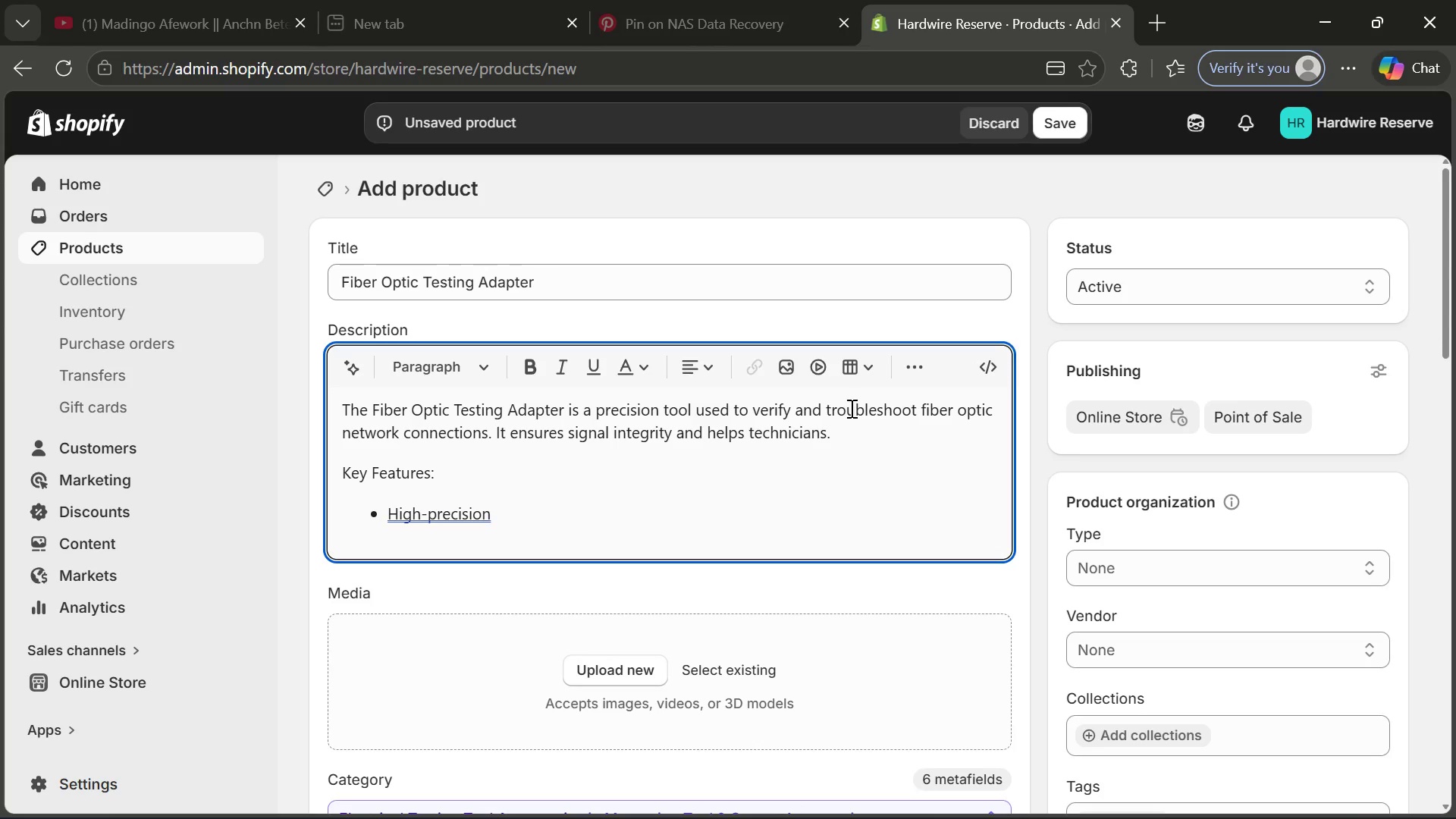 
type(signal testing)
 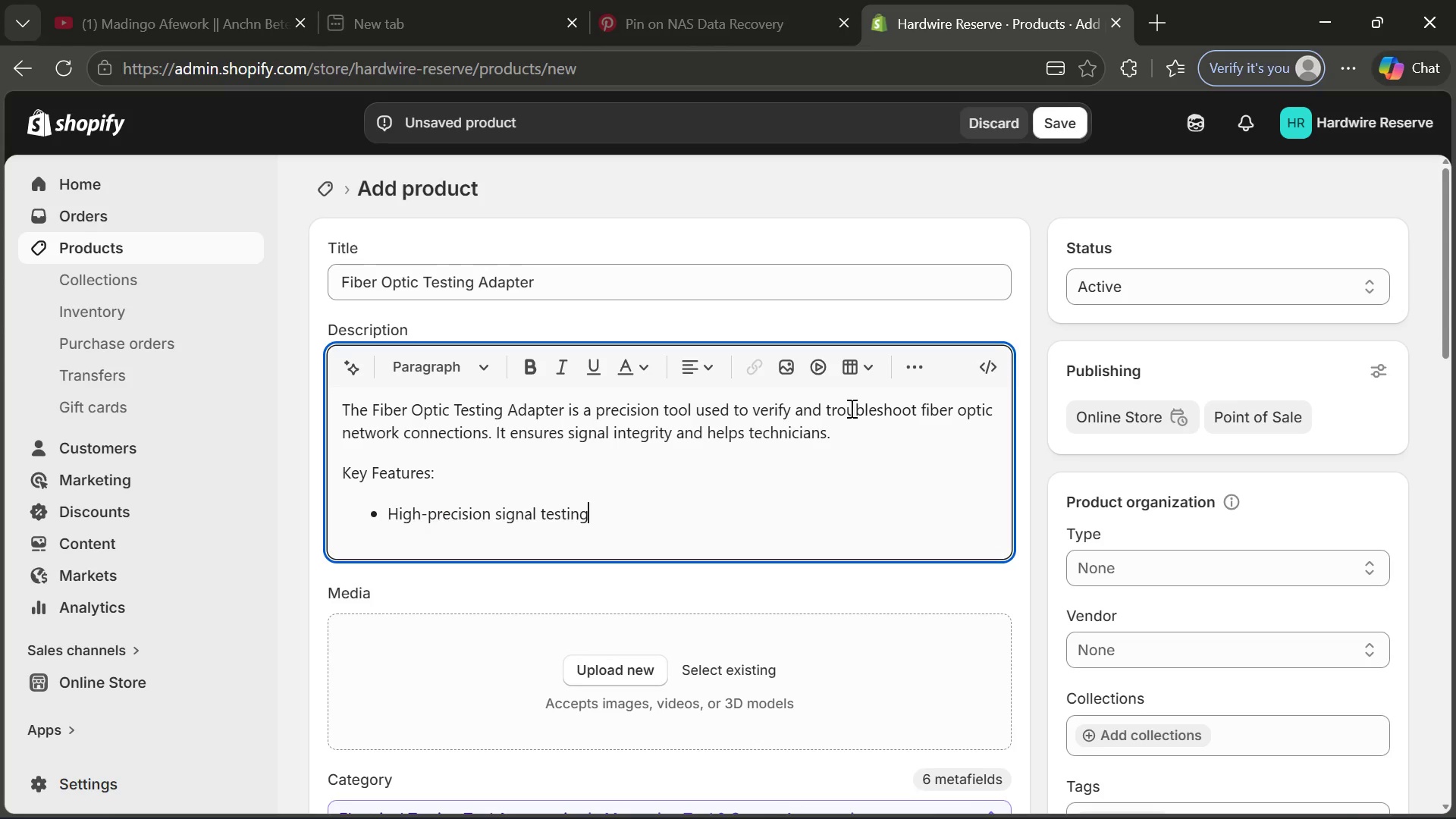 
key(Enter)
 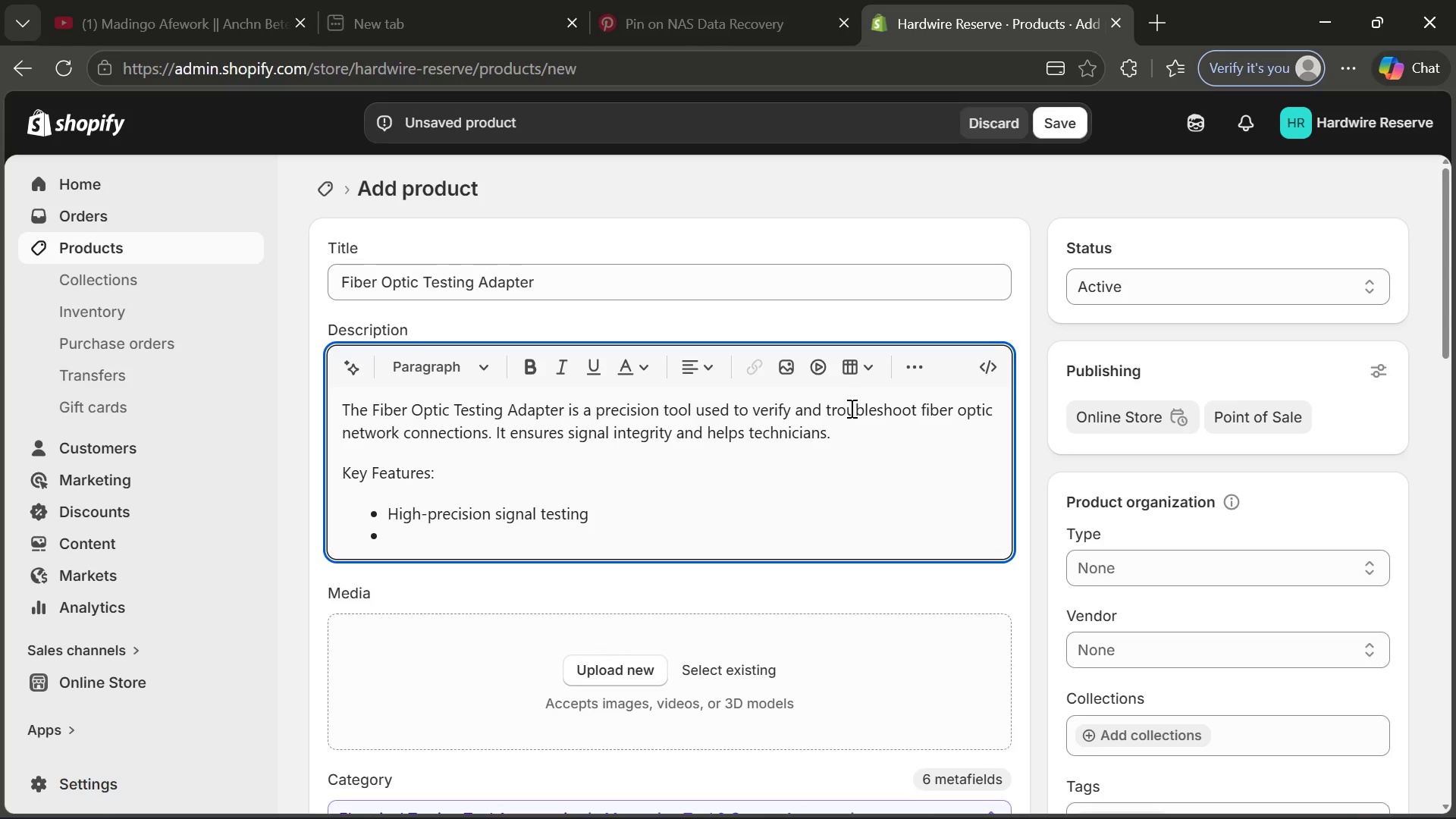 
type(Compact portable design)
 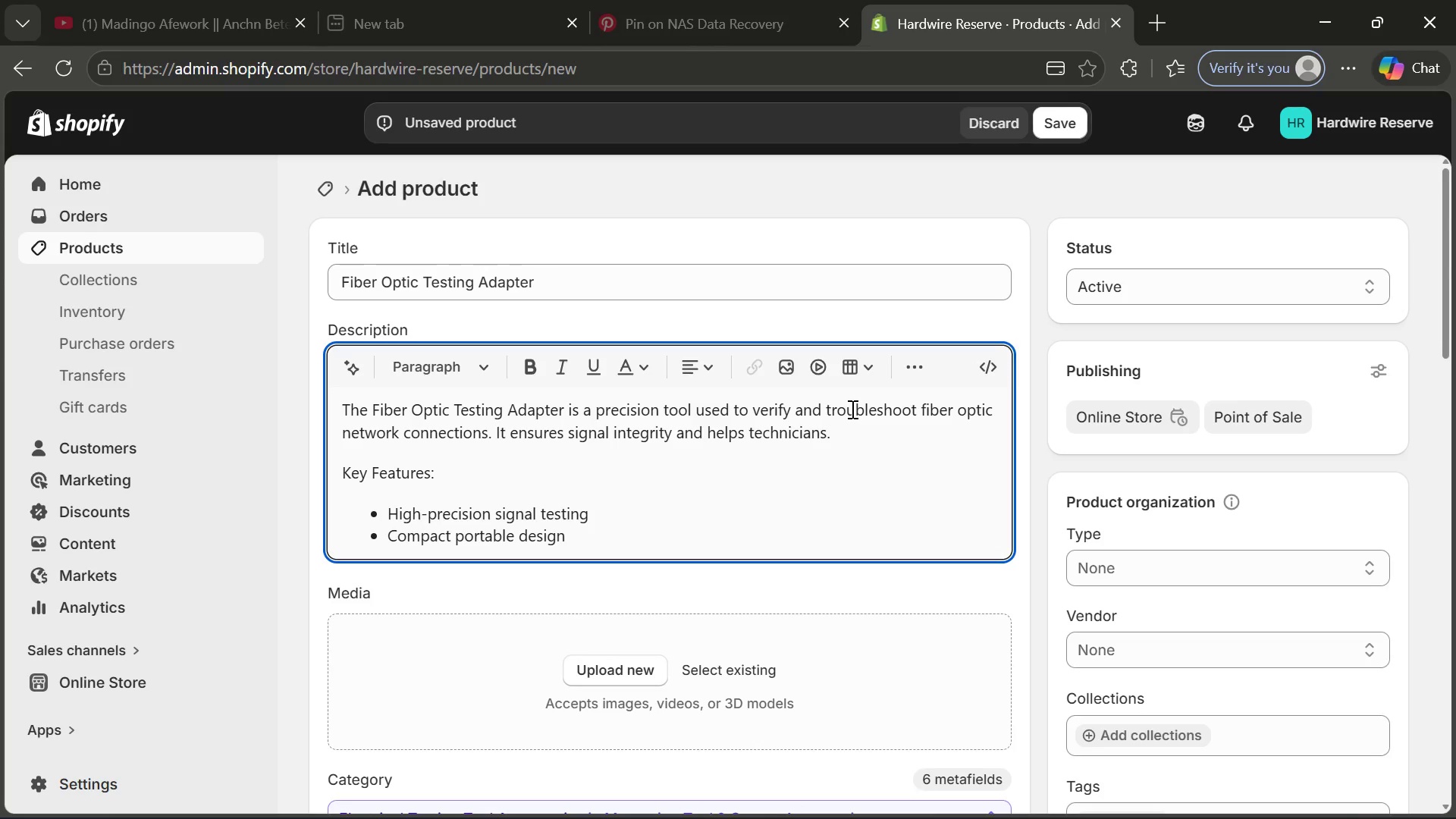 
key(Enter)
 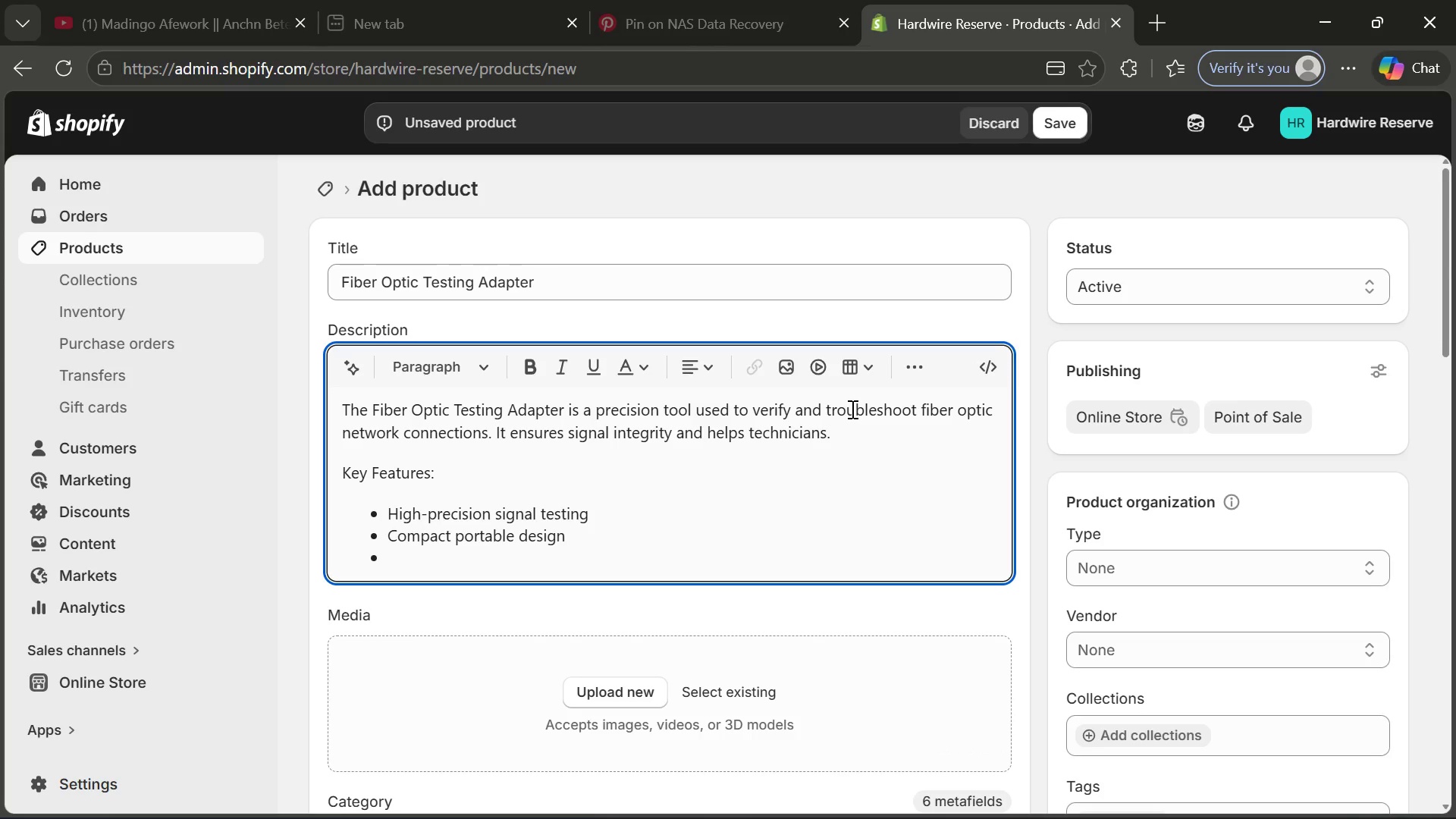 
type(Compatible with fiber test e)
key(Tab)
 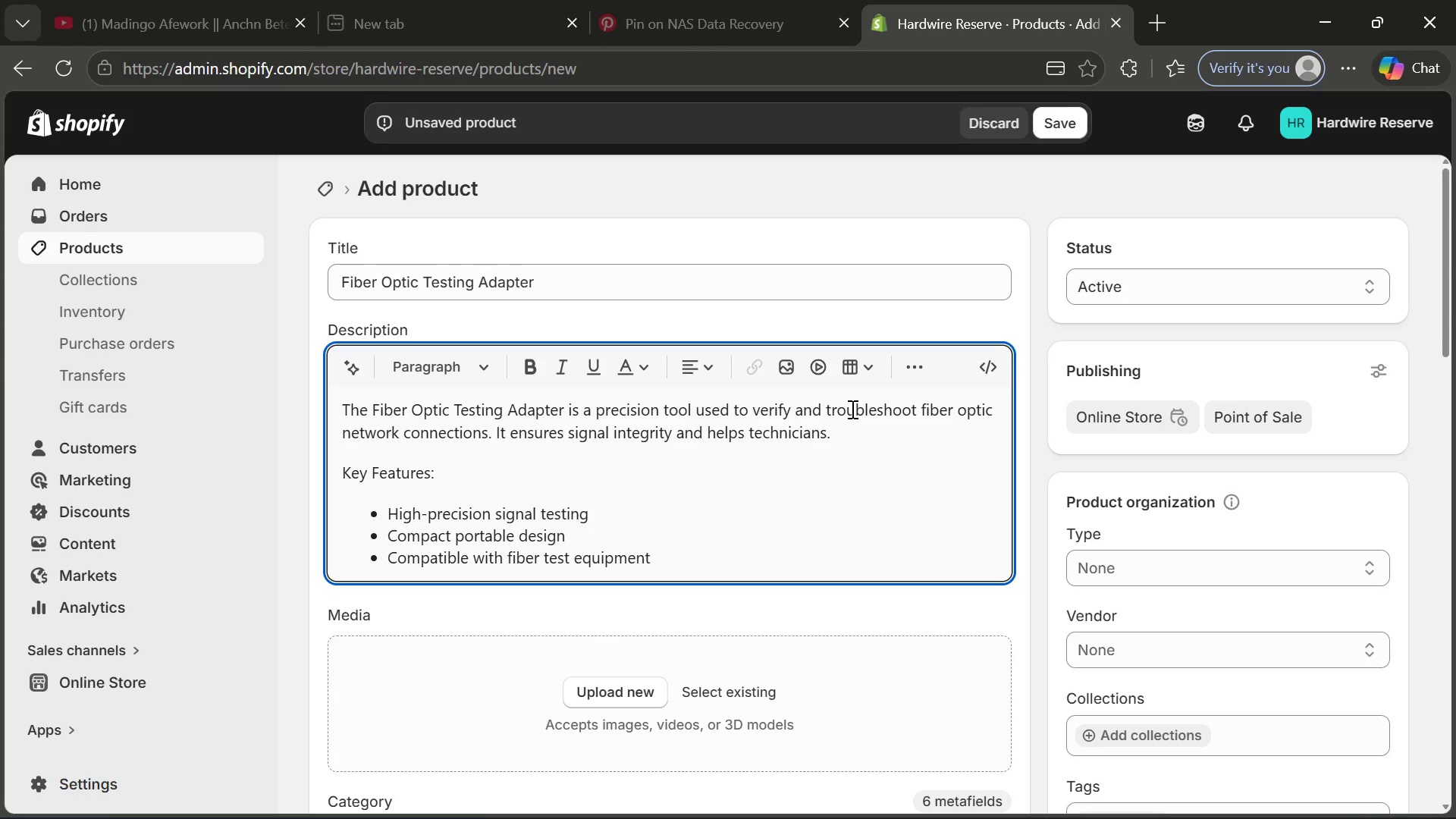 
key(Enter)
 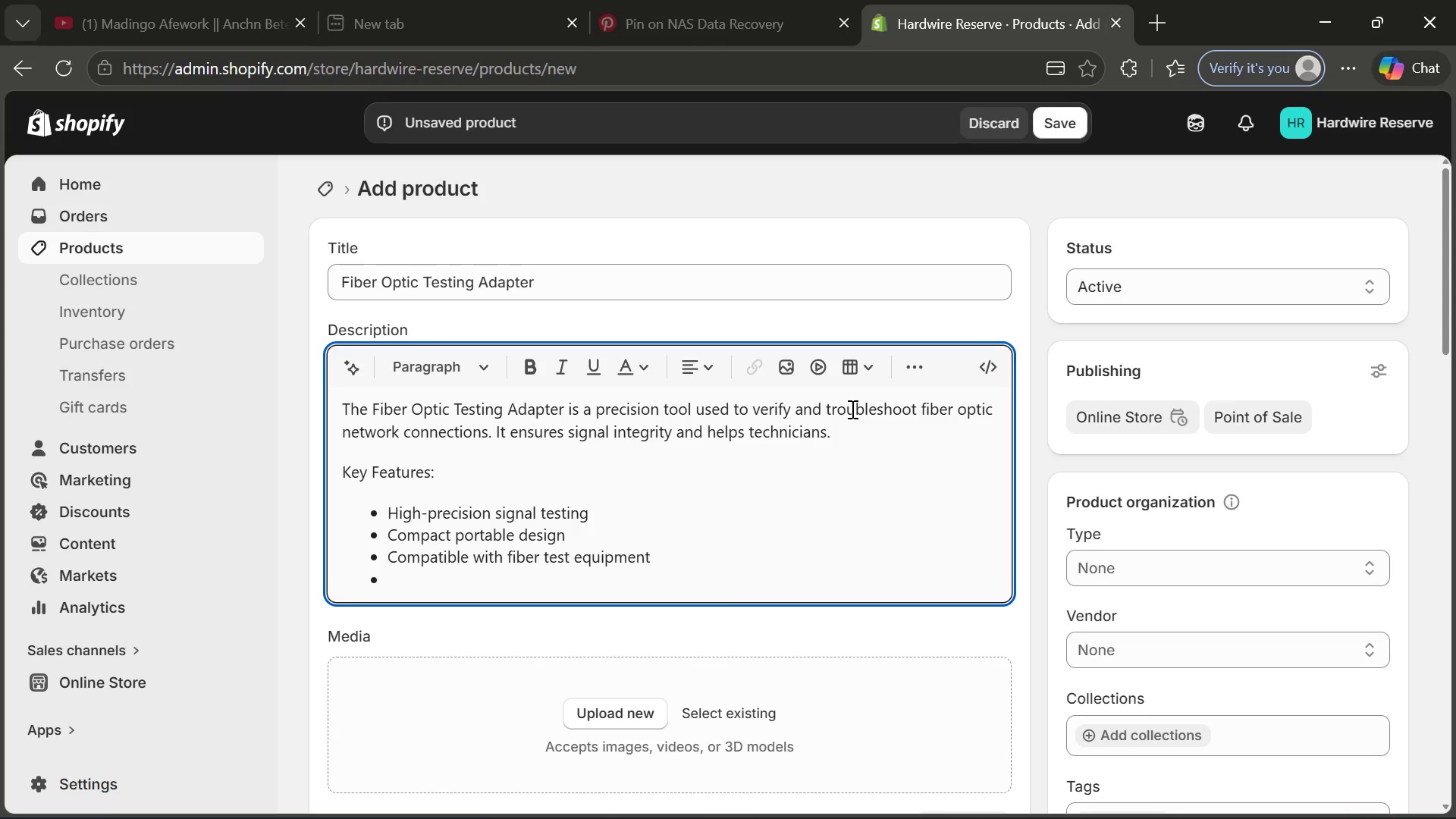 
type(Essential for telecom maint)
key(Tab)
 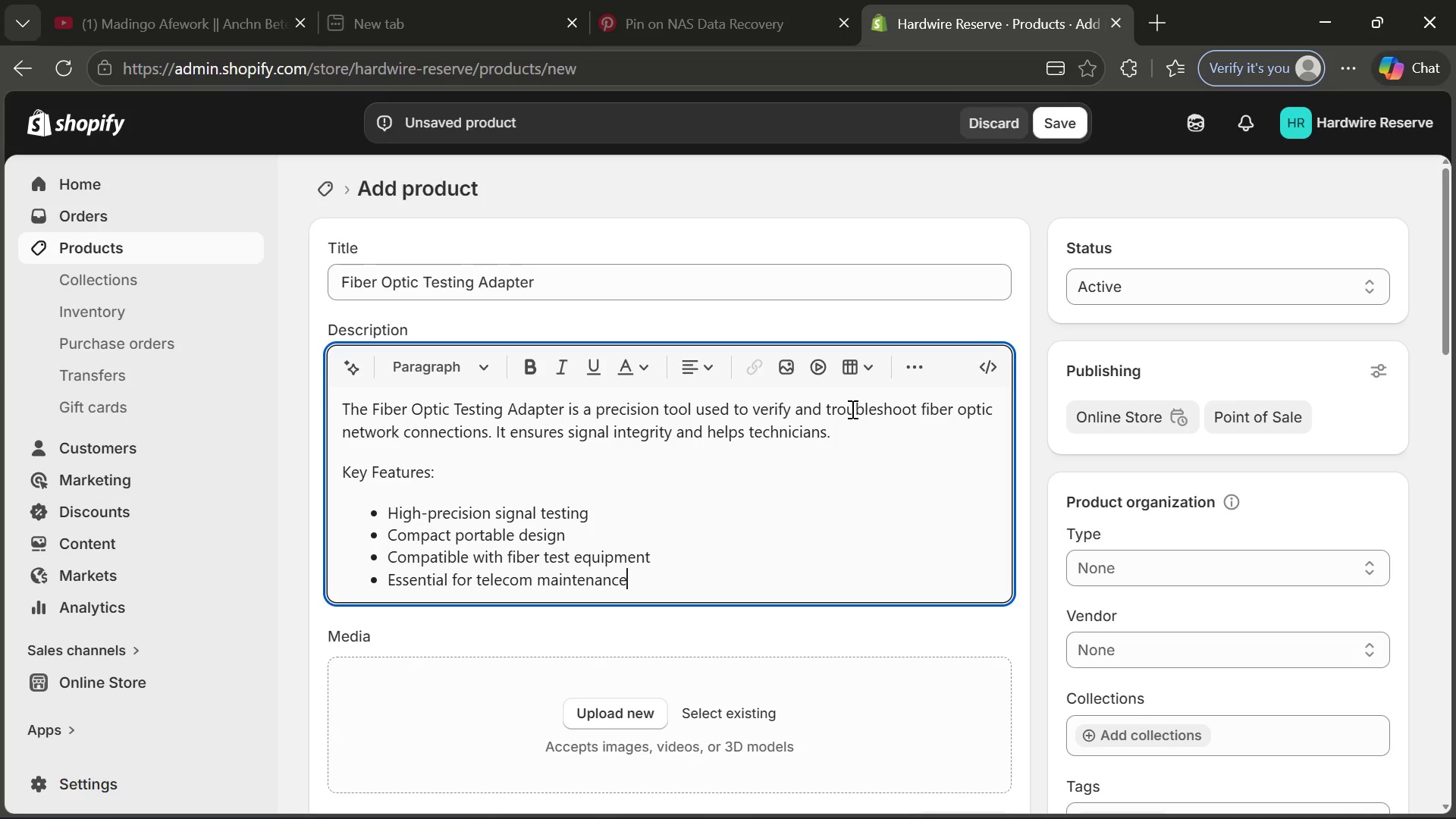 
key(Enter)
 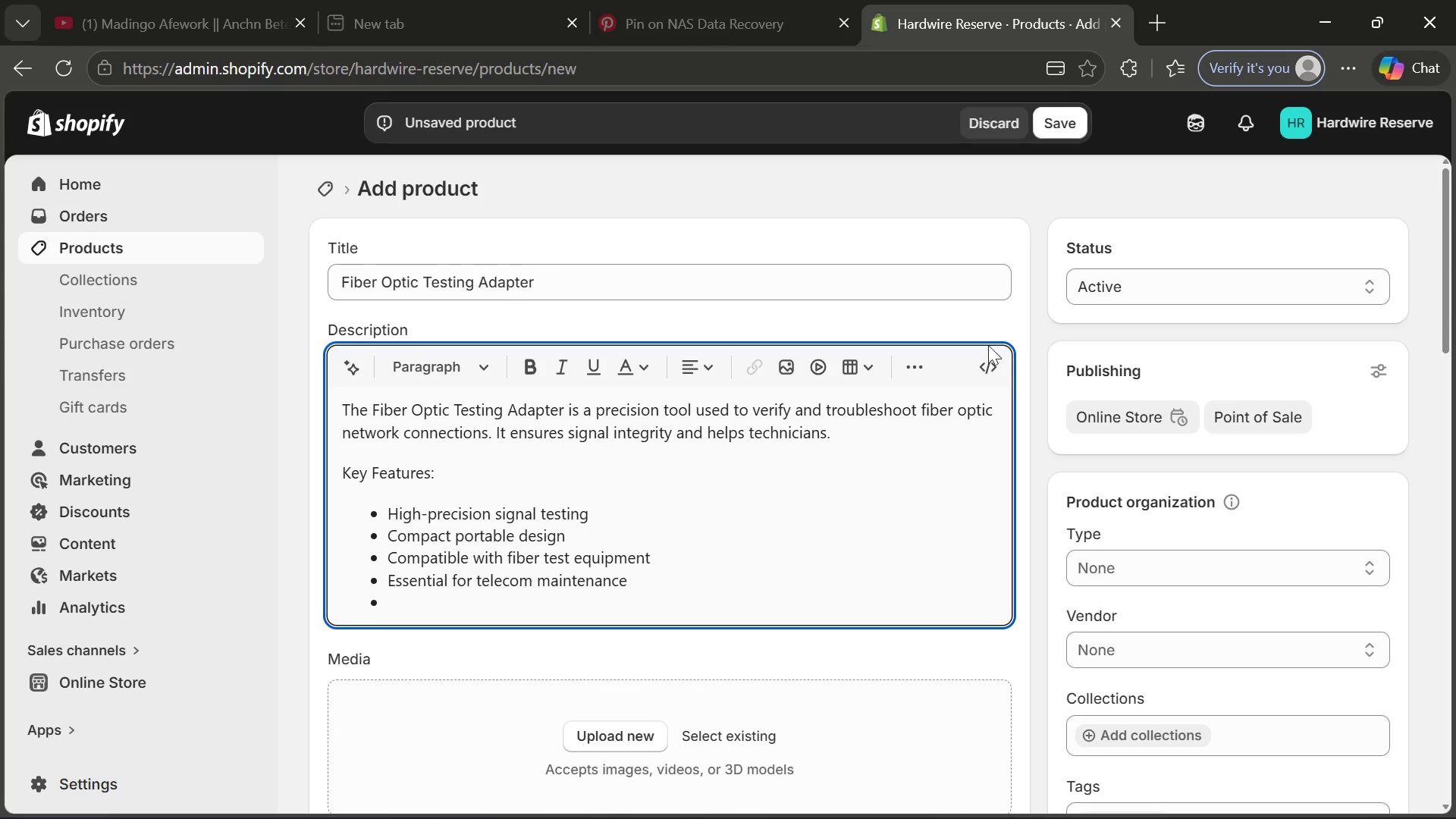 
left_click([908, 371])
 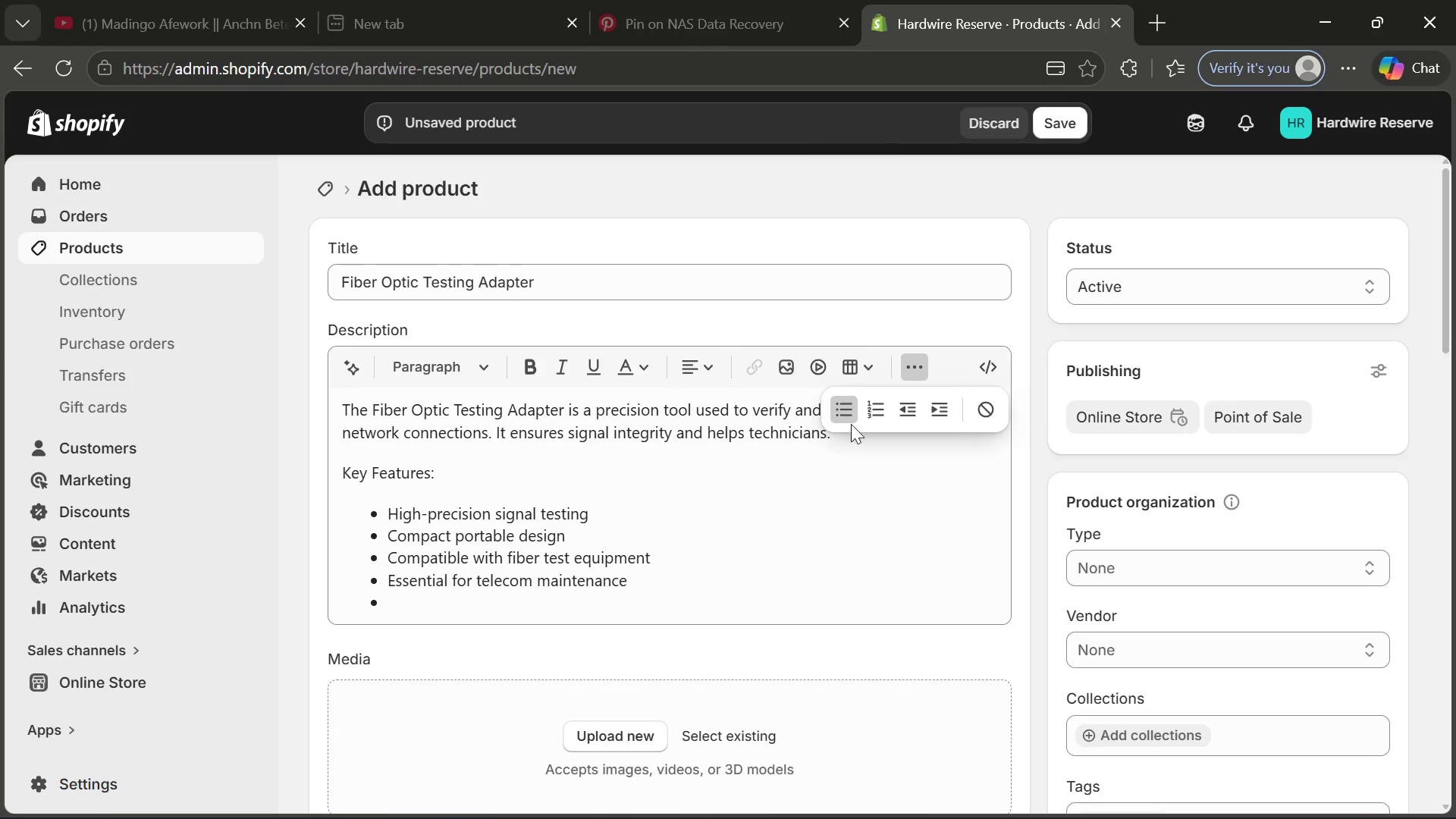 
left_click([846, 422])
 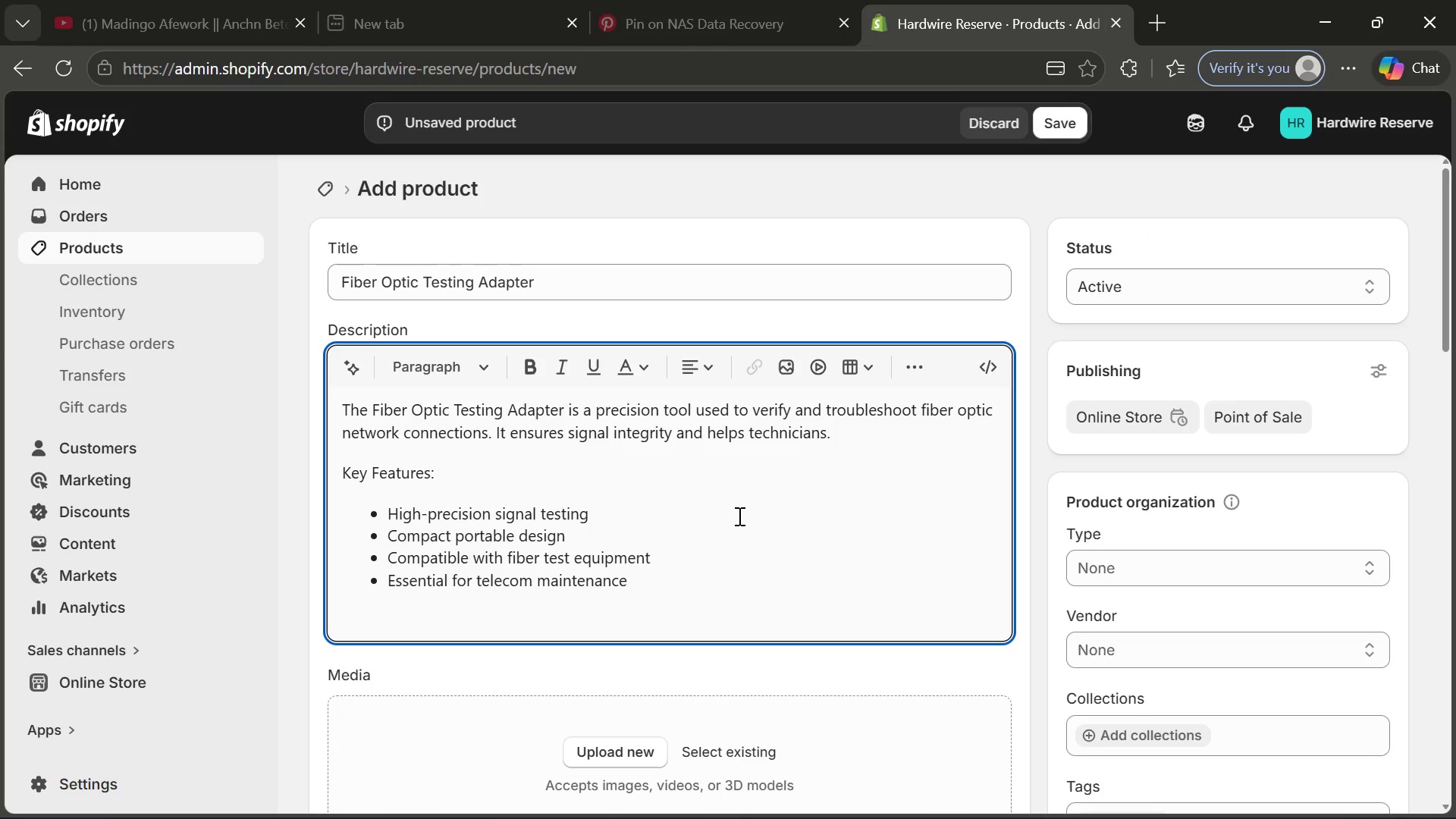 
type(Specifications)
 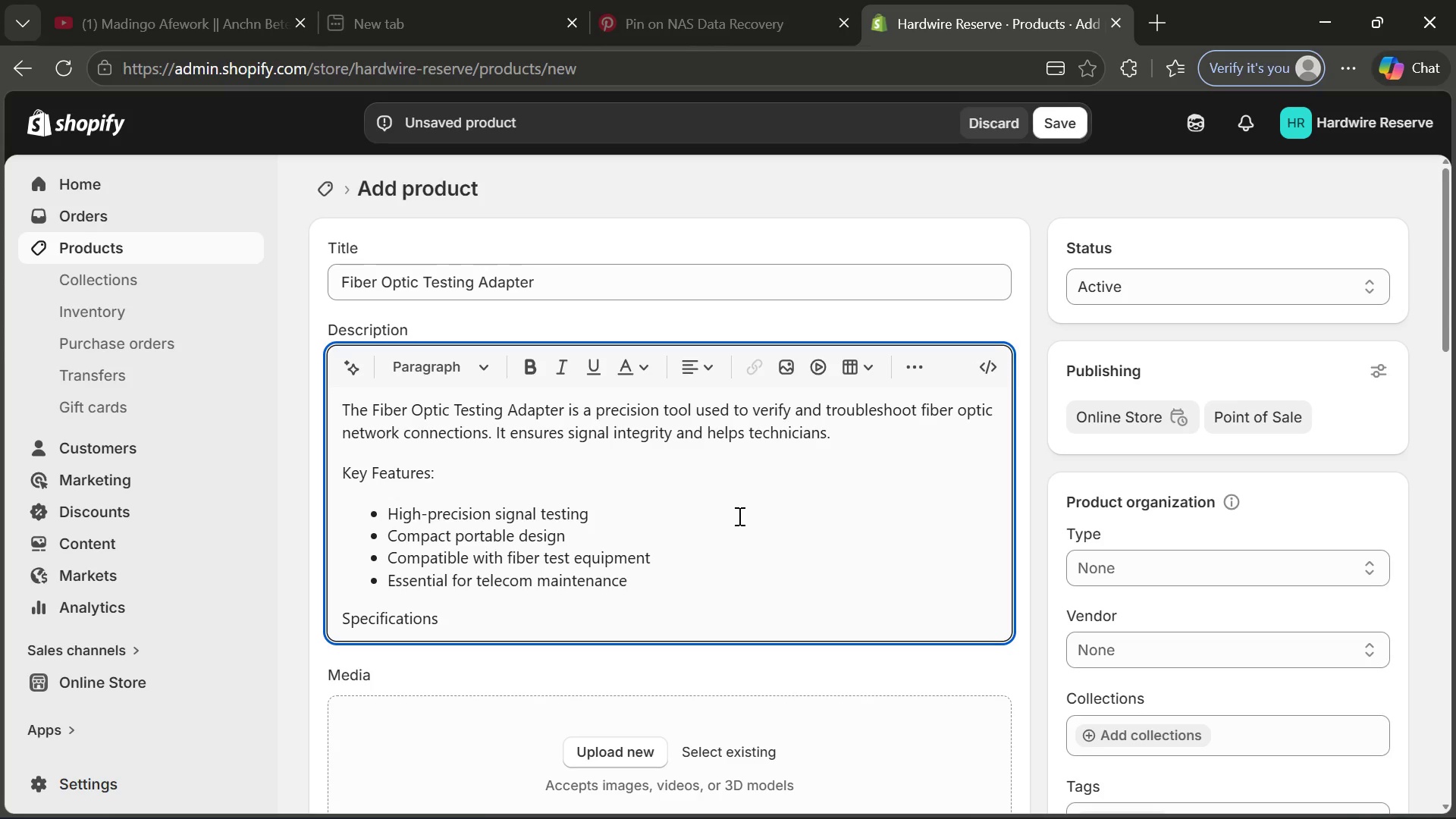 
key(Enter)
 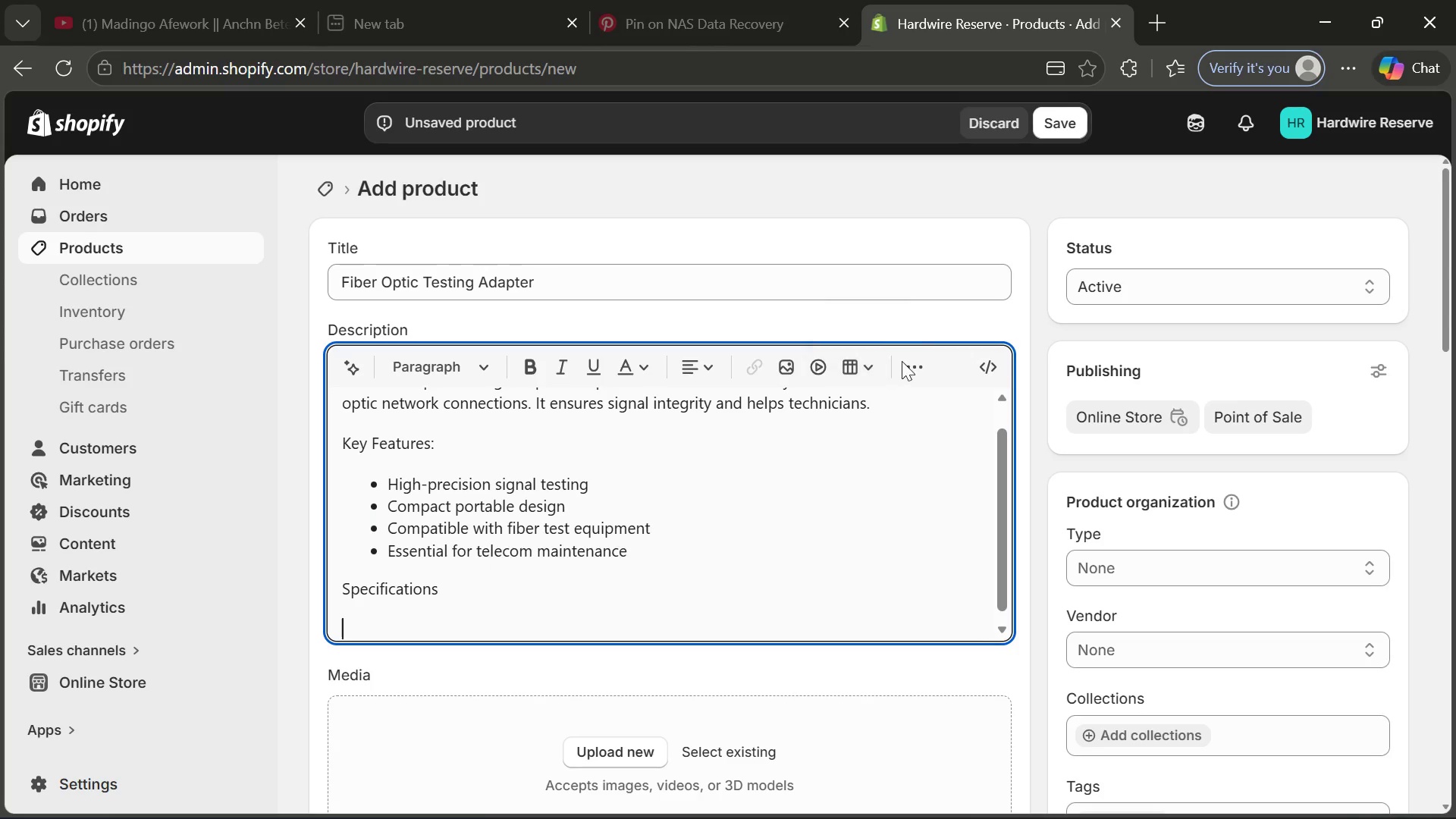 
left_click([909, 363])
 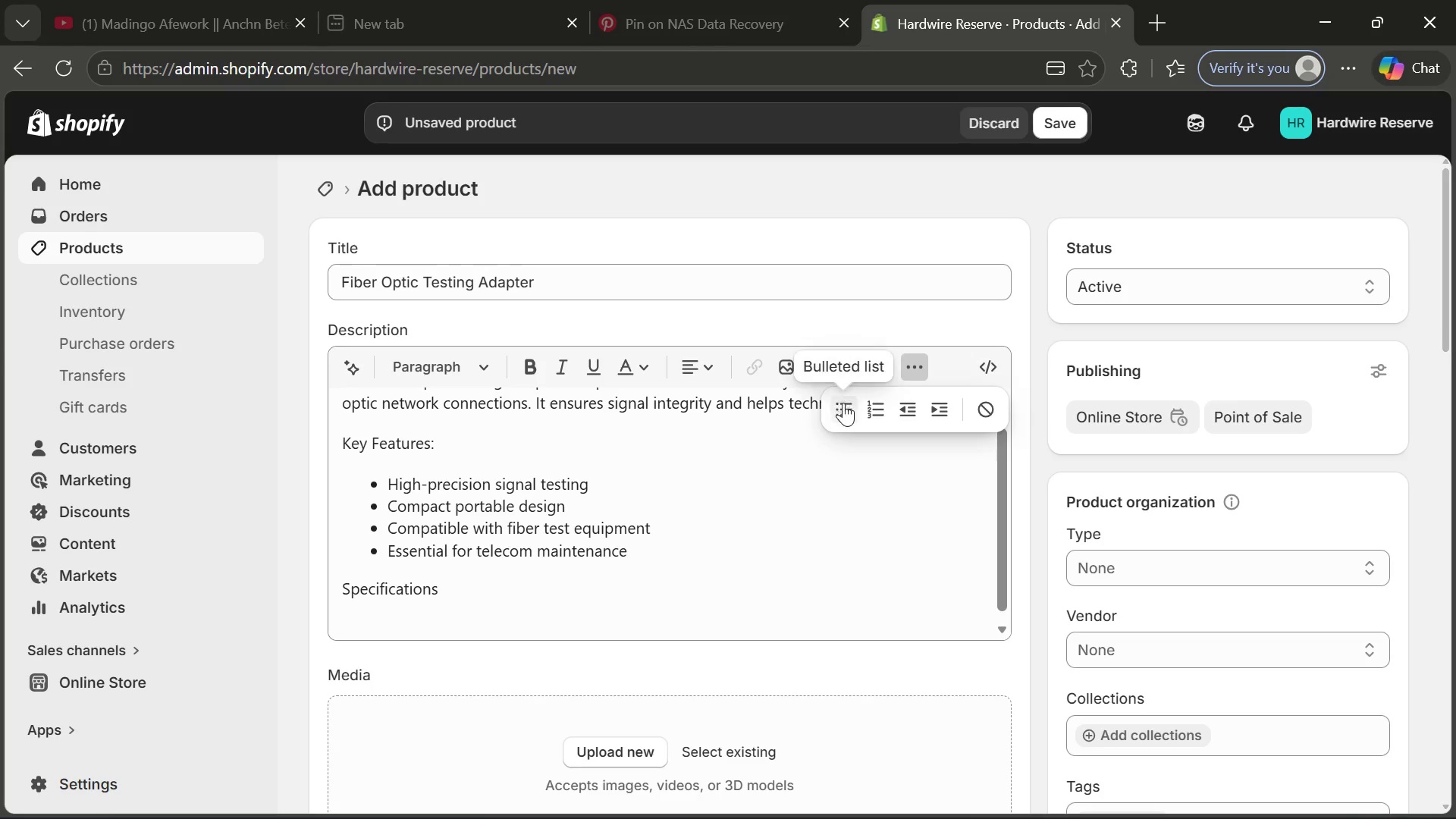 
left_click([841, 406])
 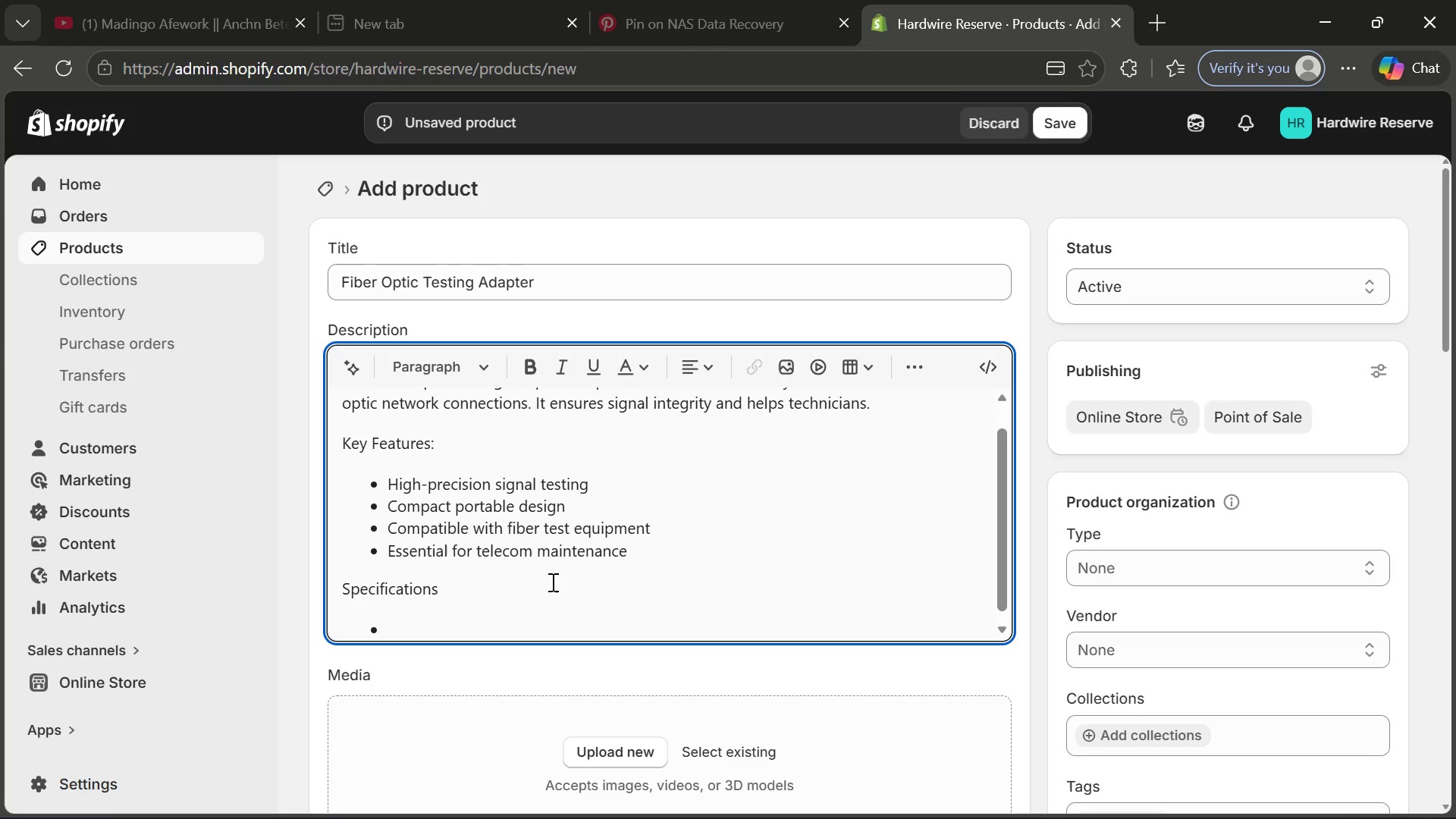 
type(Type: Fi)
 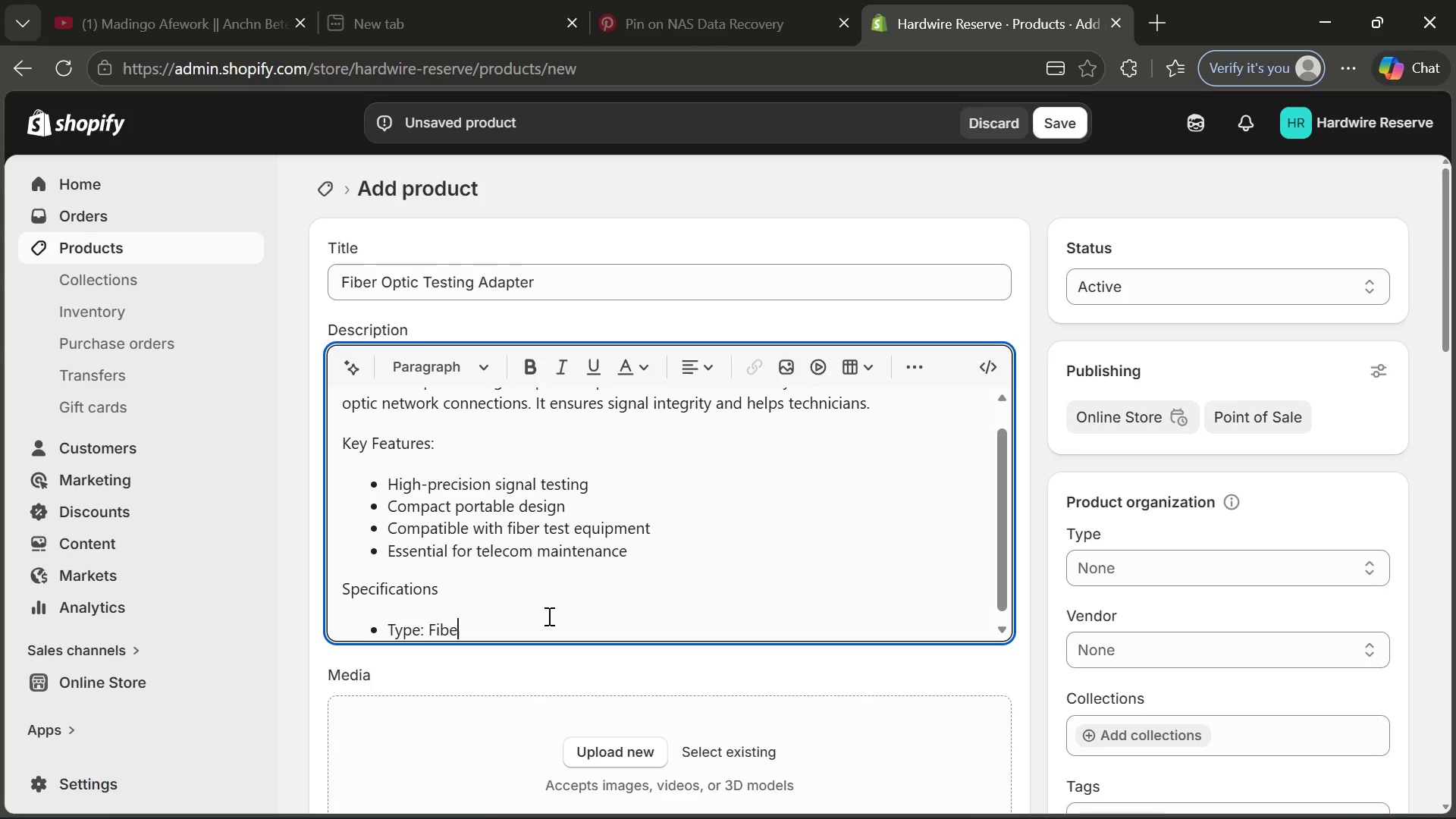 
 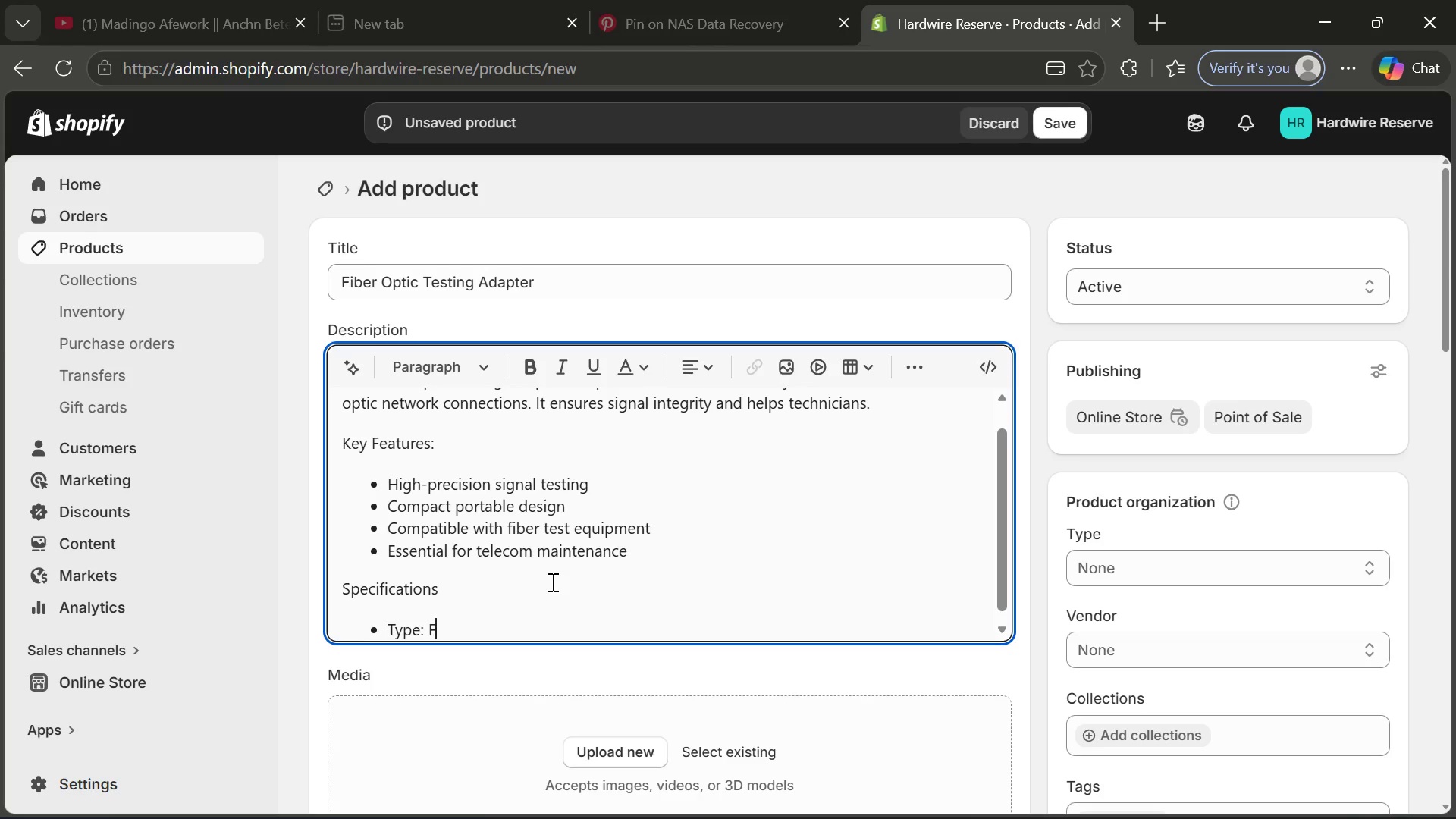 
type(ber )
 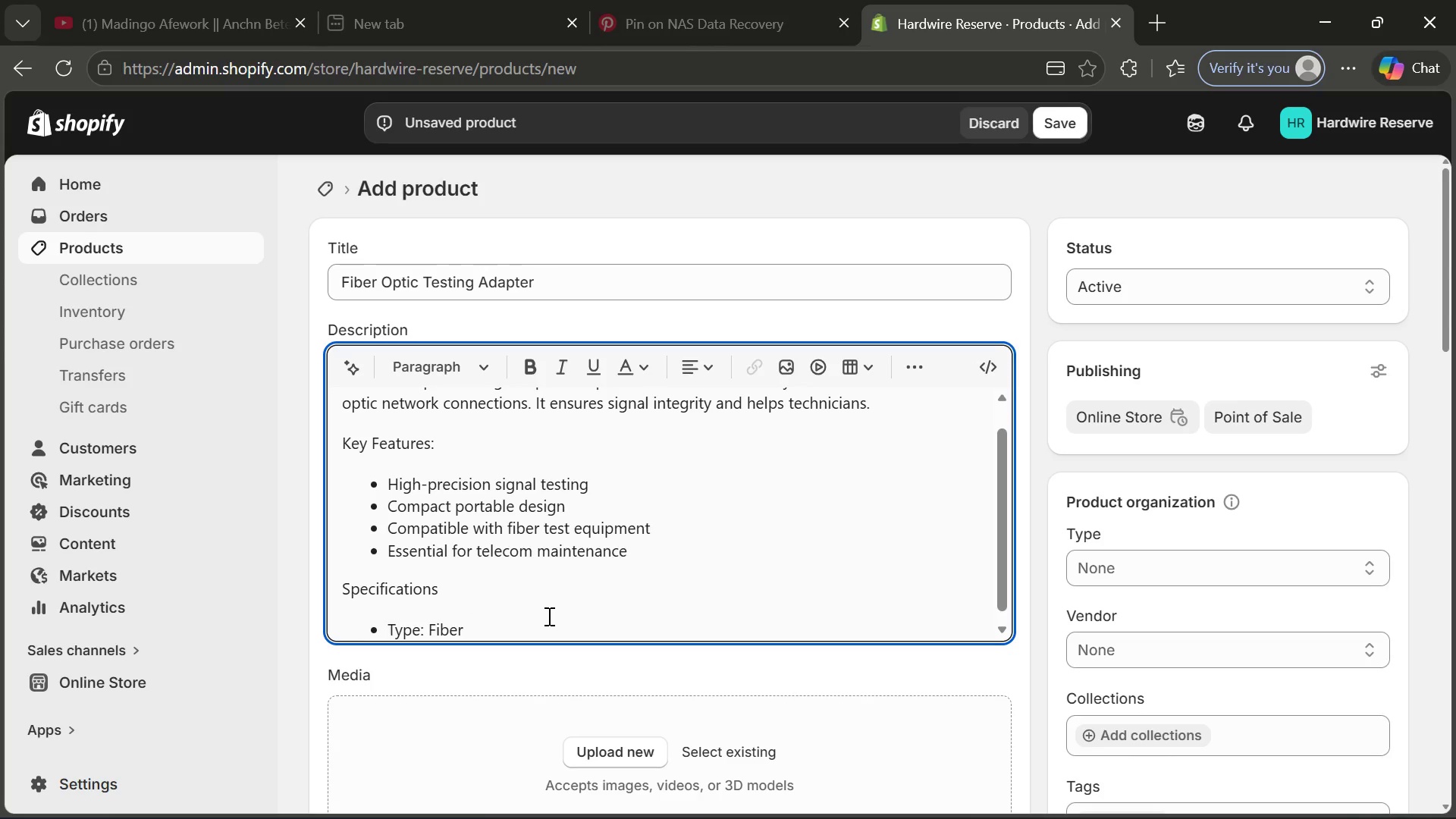 
wait(5.05)
 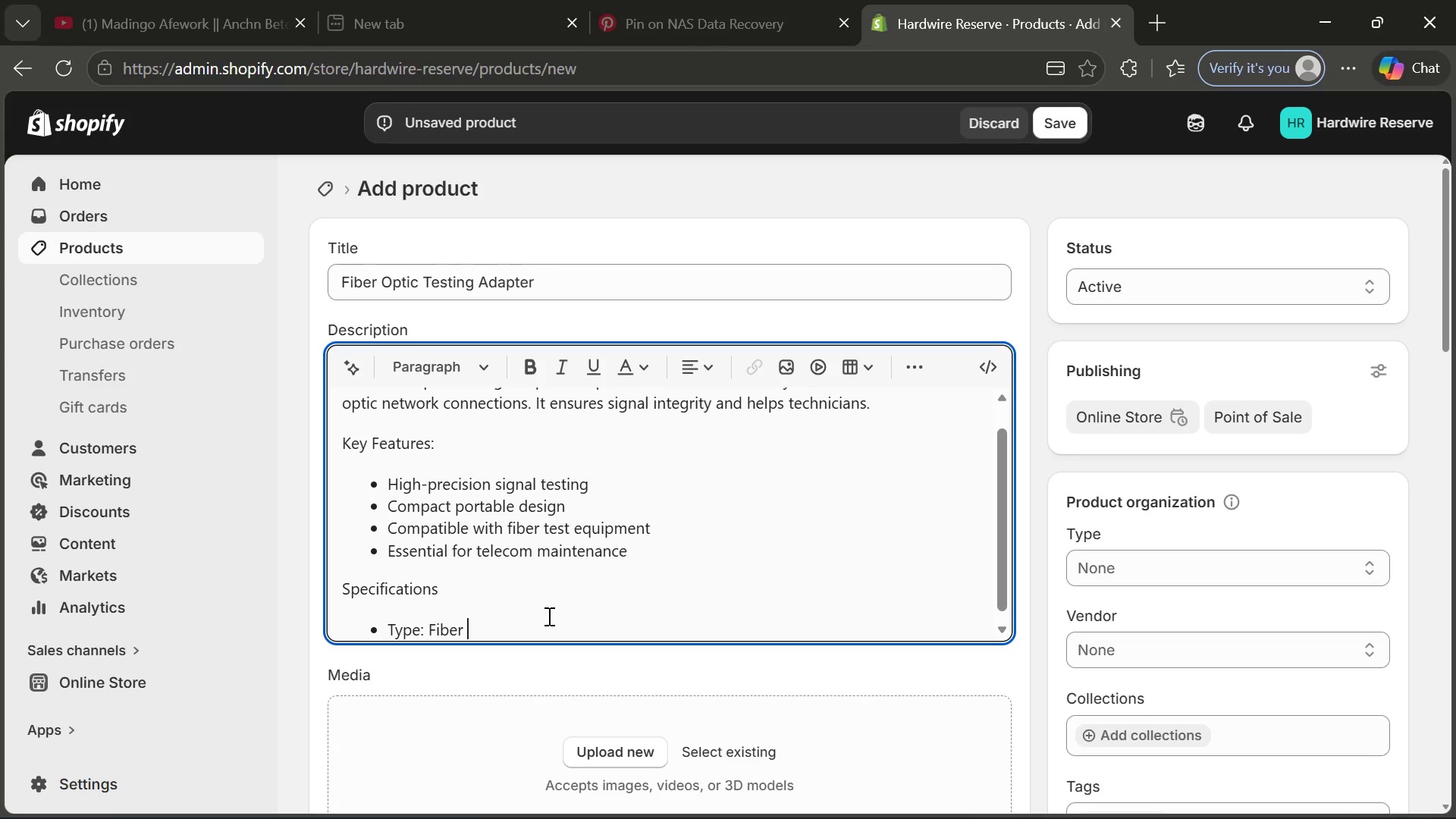 
type(Optic diagnistic adapter)
 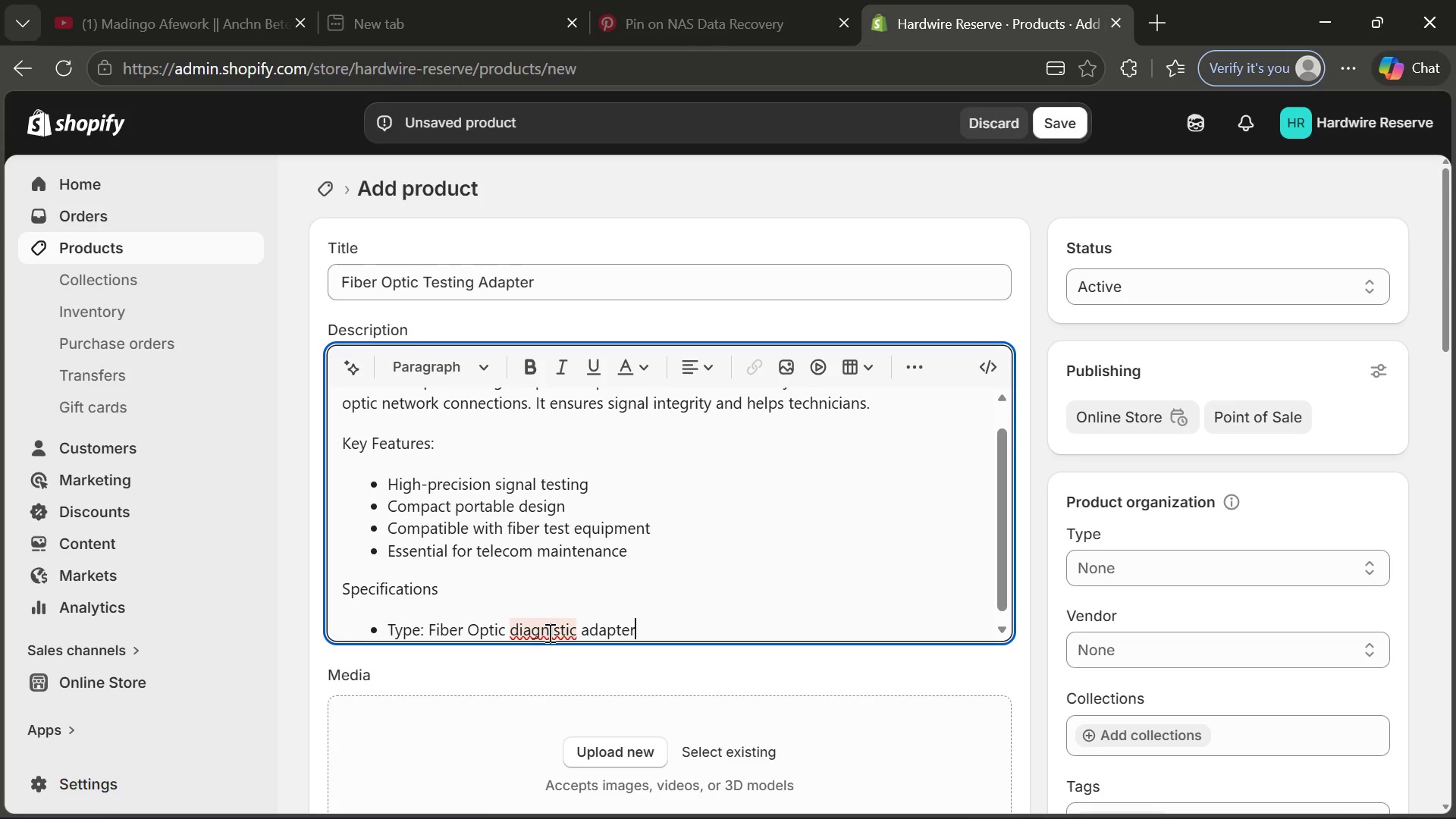 
left_click([549, 632])
 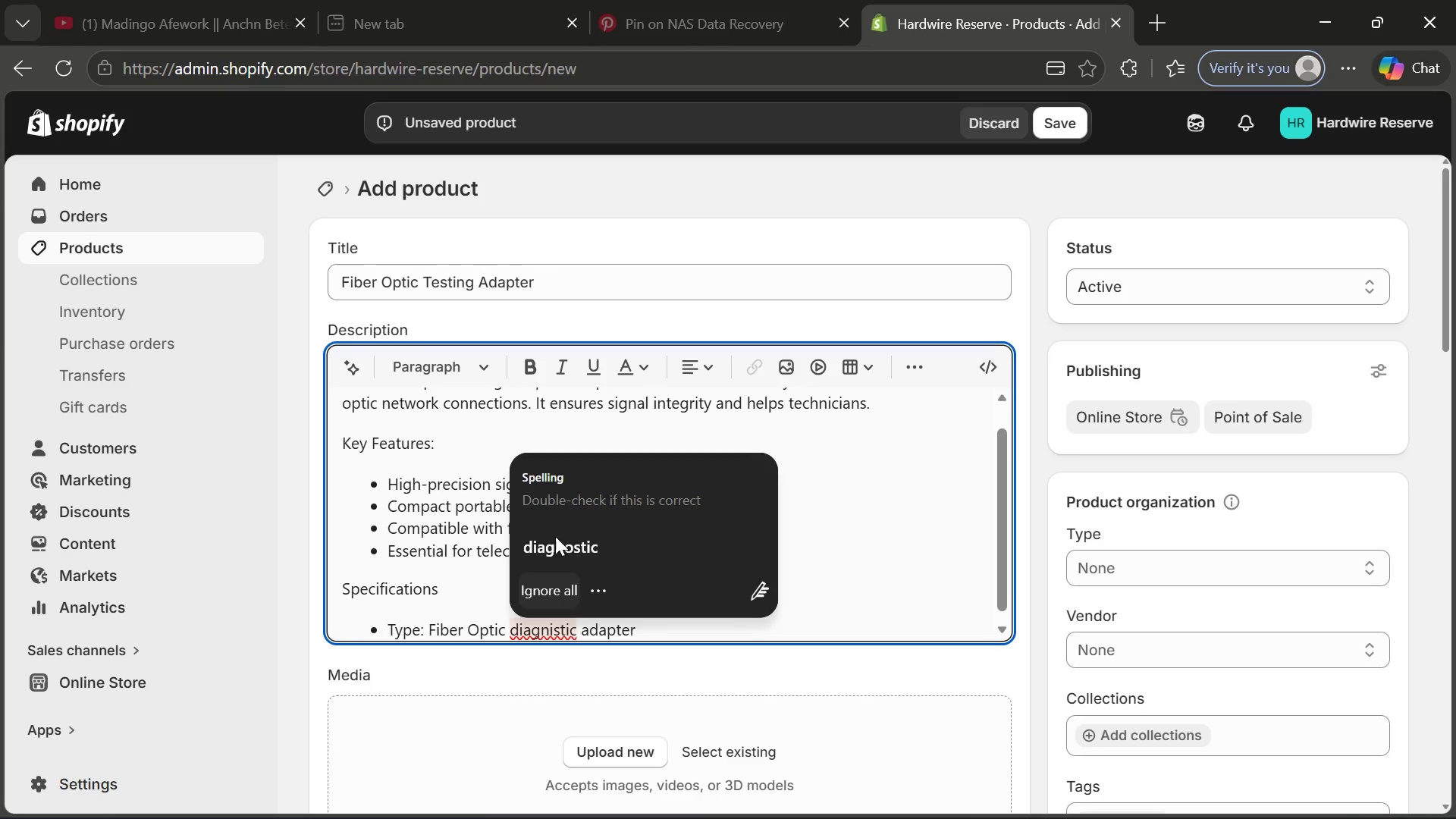 
left_click([567, 535])
 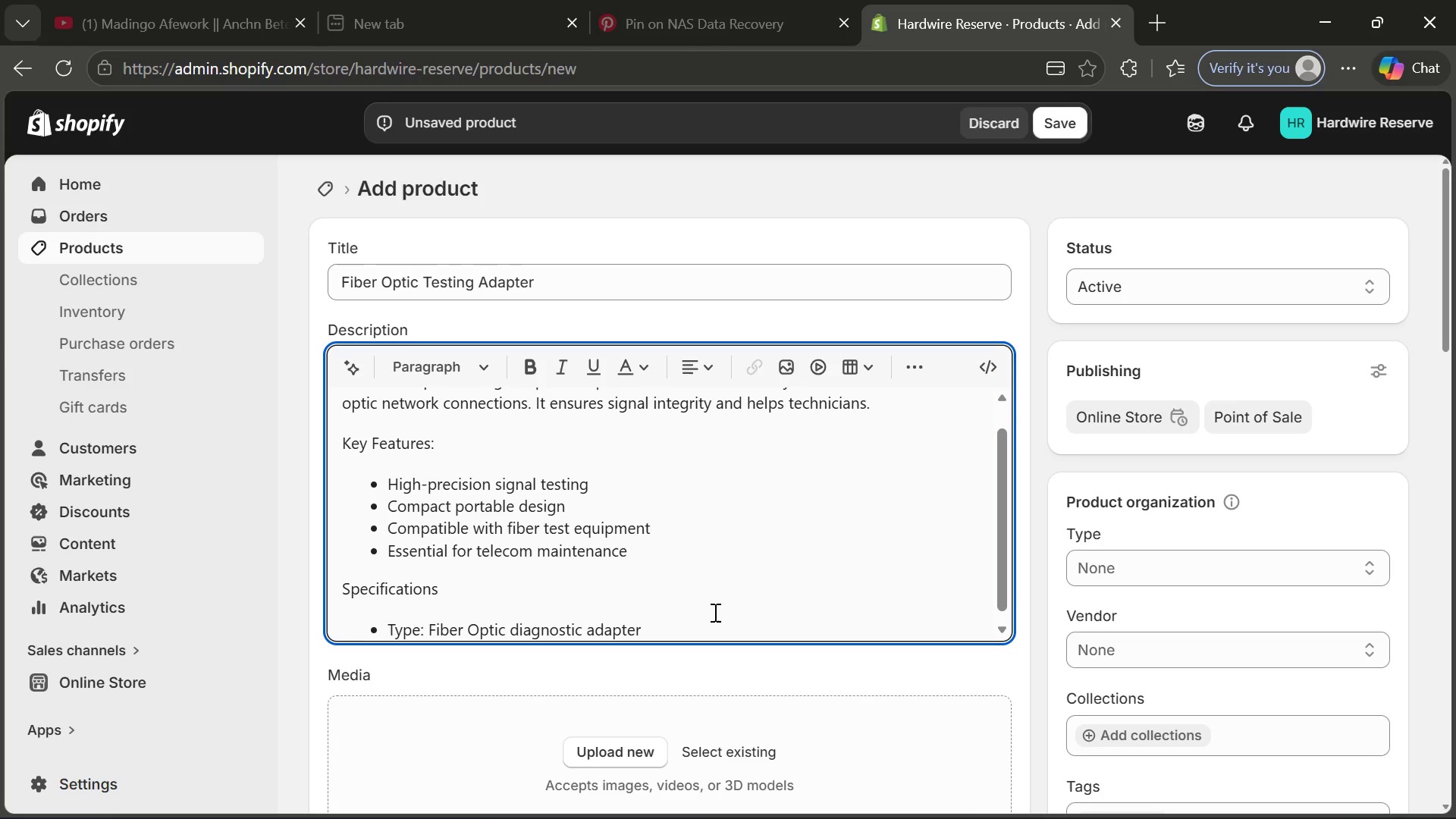 
left_click([714, 613])
 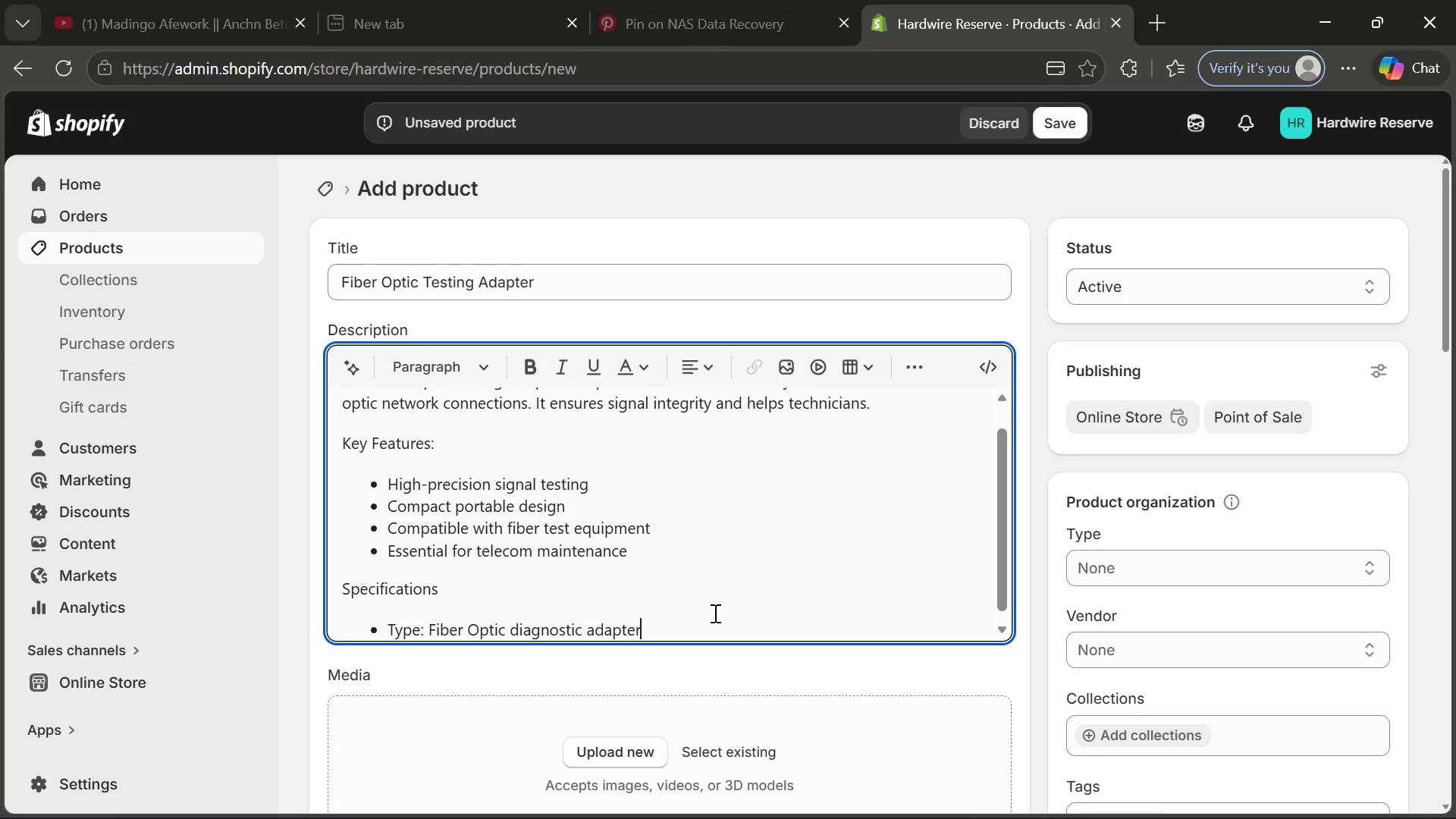 
key(Enter)
 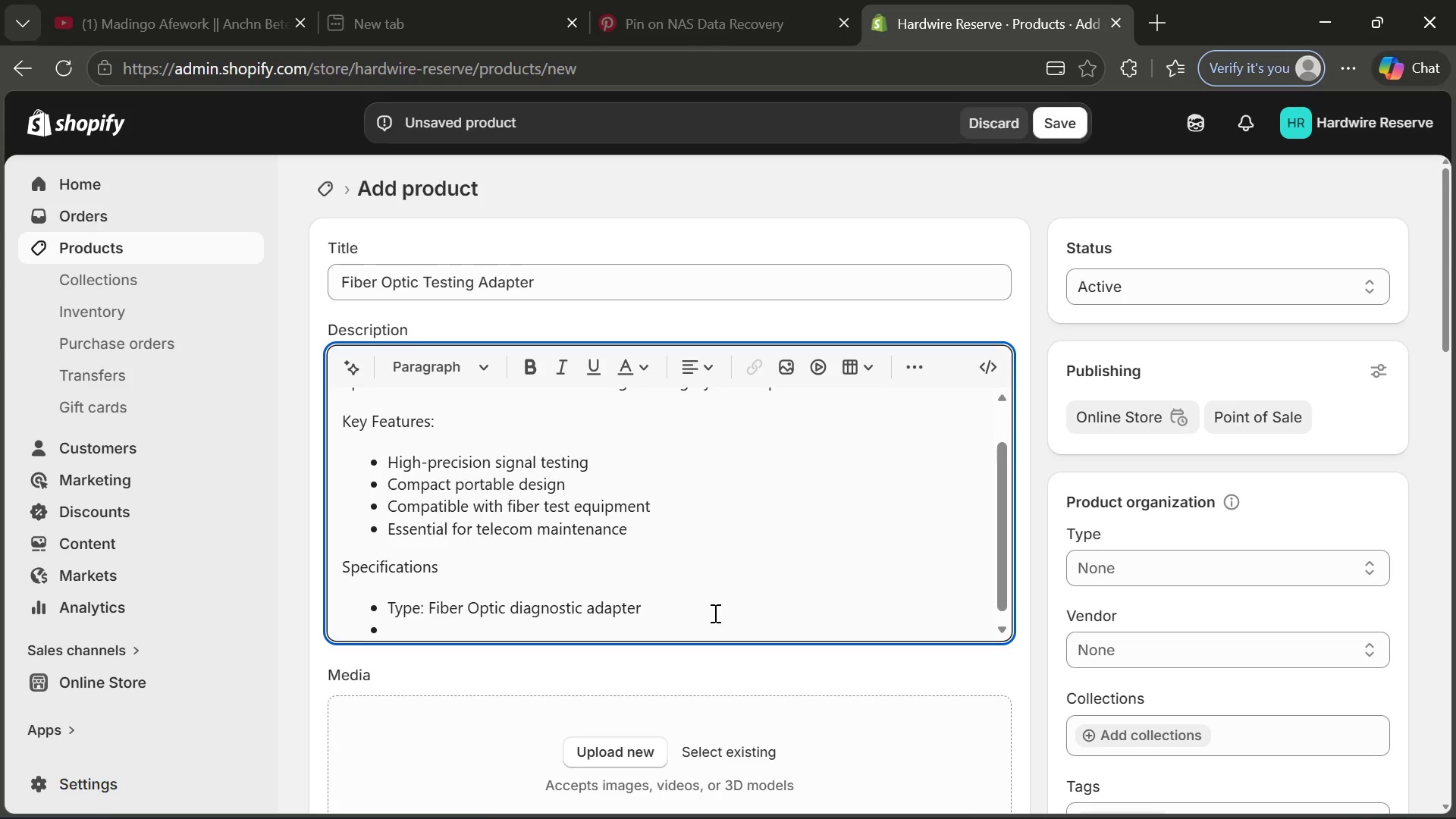 
type(Use: Network testing and calibration )
 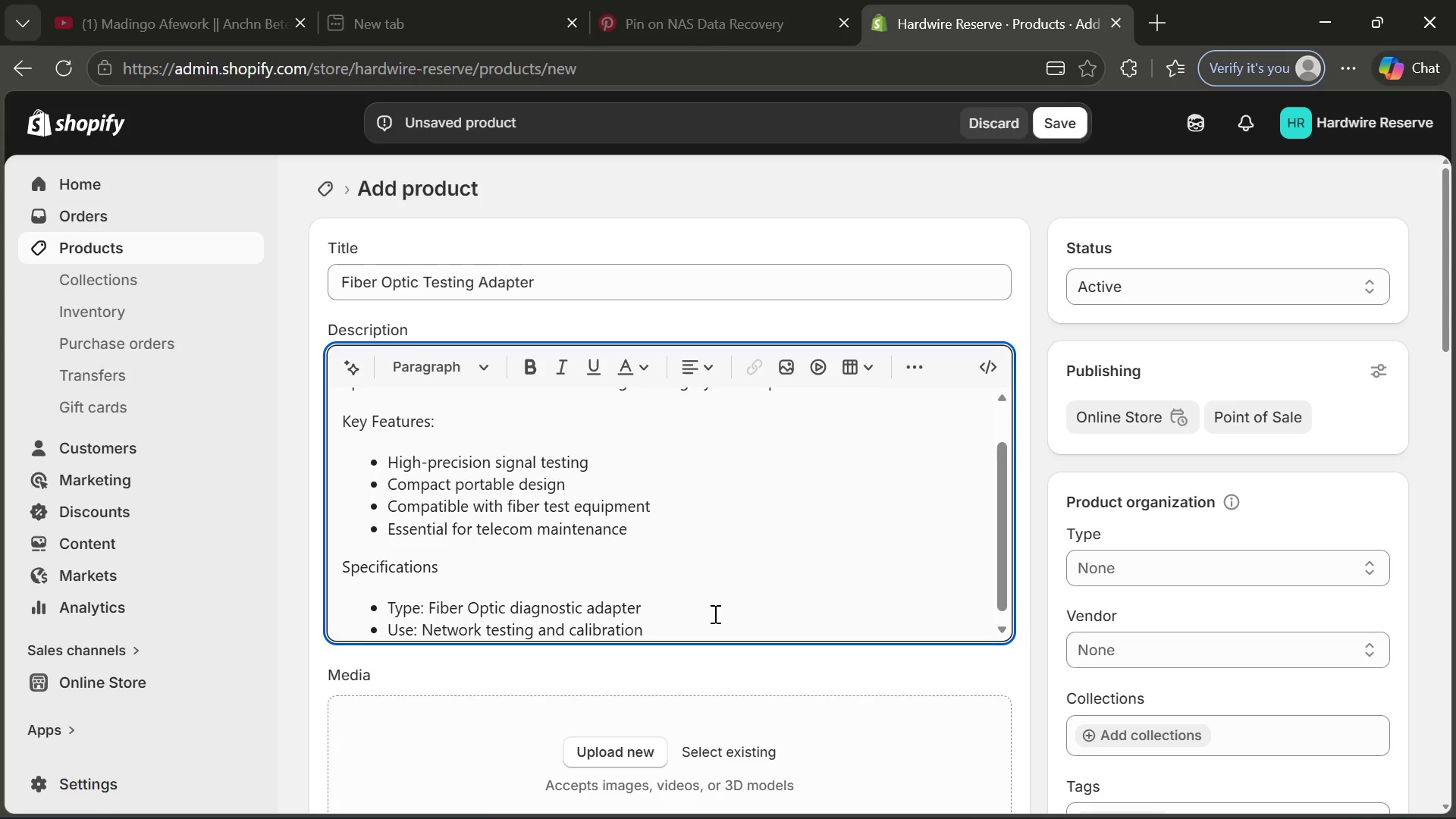 
left_click([631, 734])
 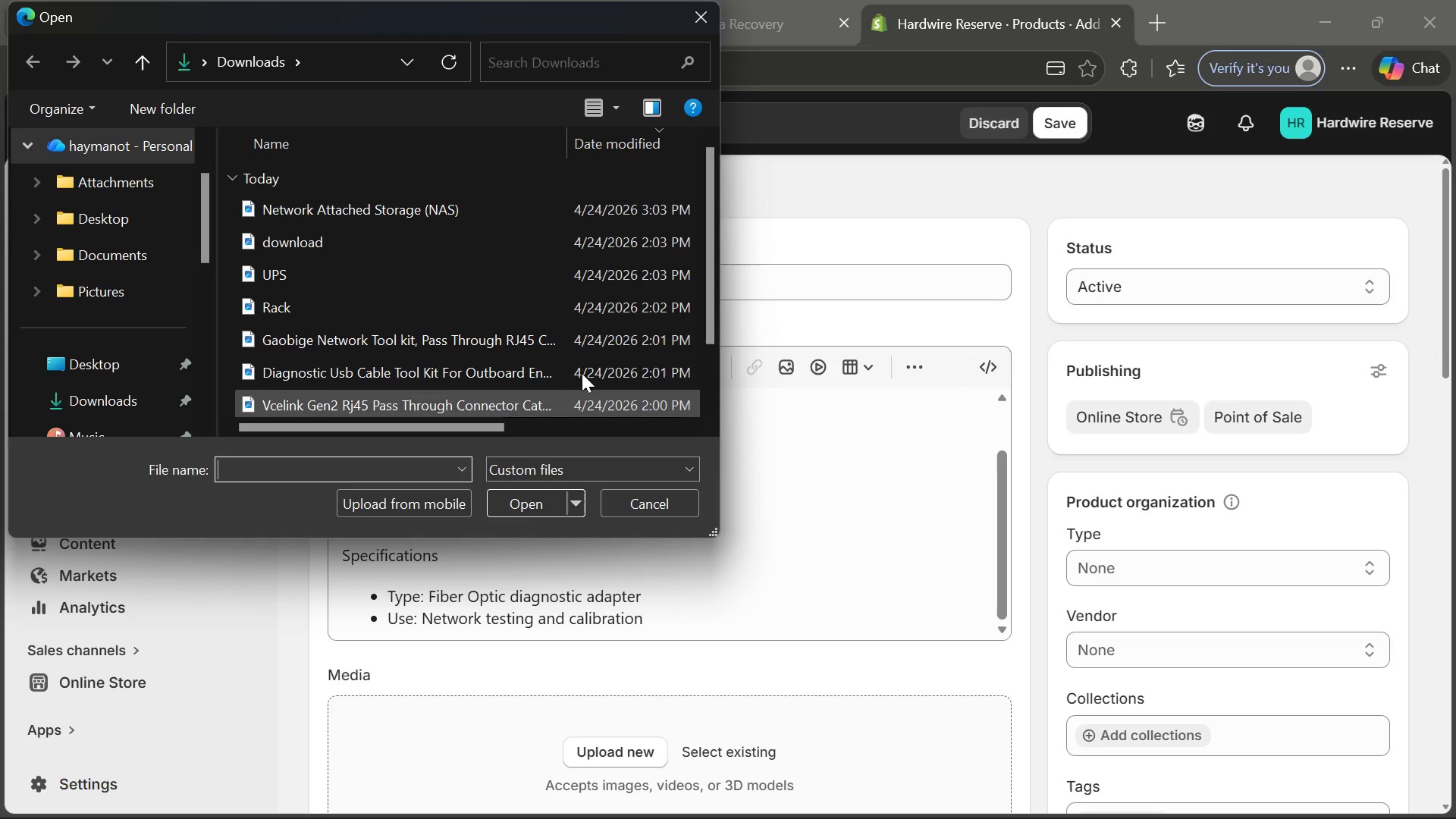 
scroll: coordinate [581, 341], scroll_direction: down, amount: 3.0
 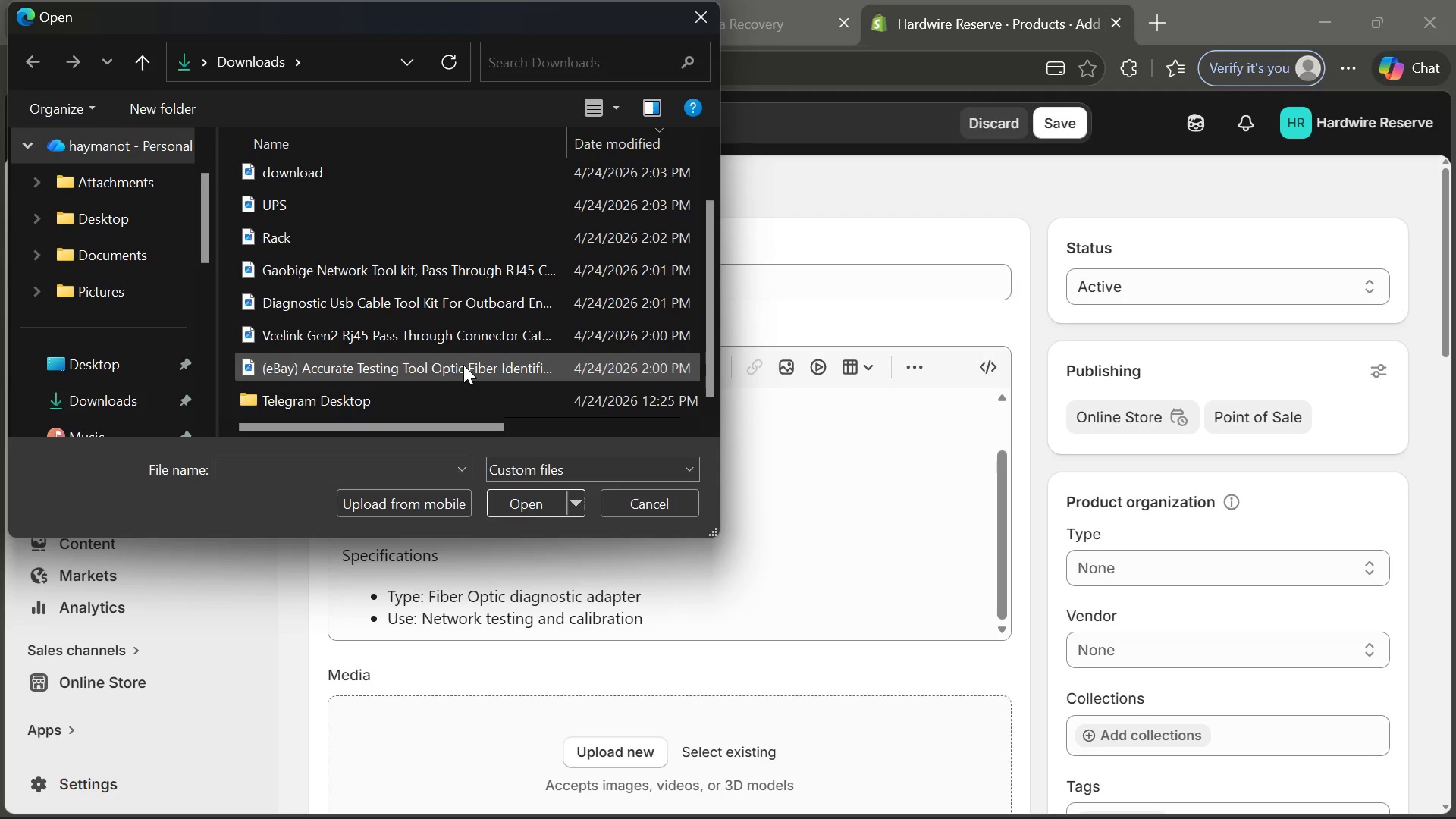 
double_click([463, 365])
 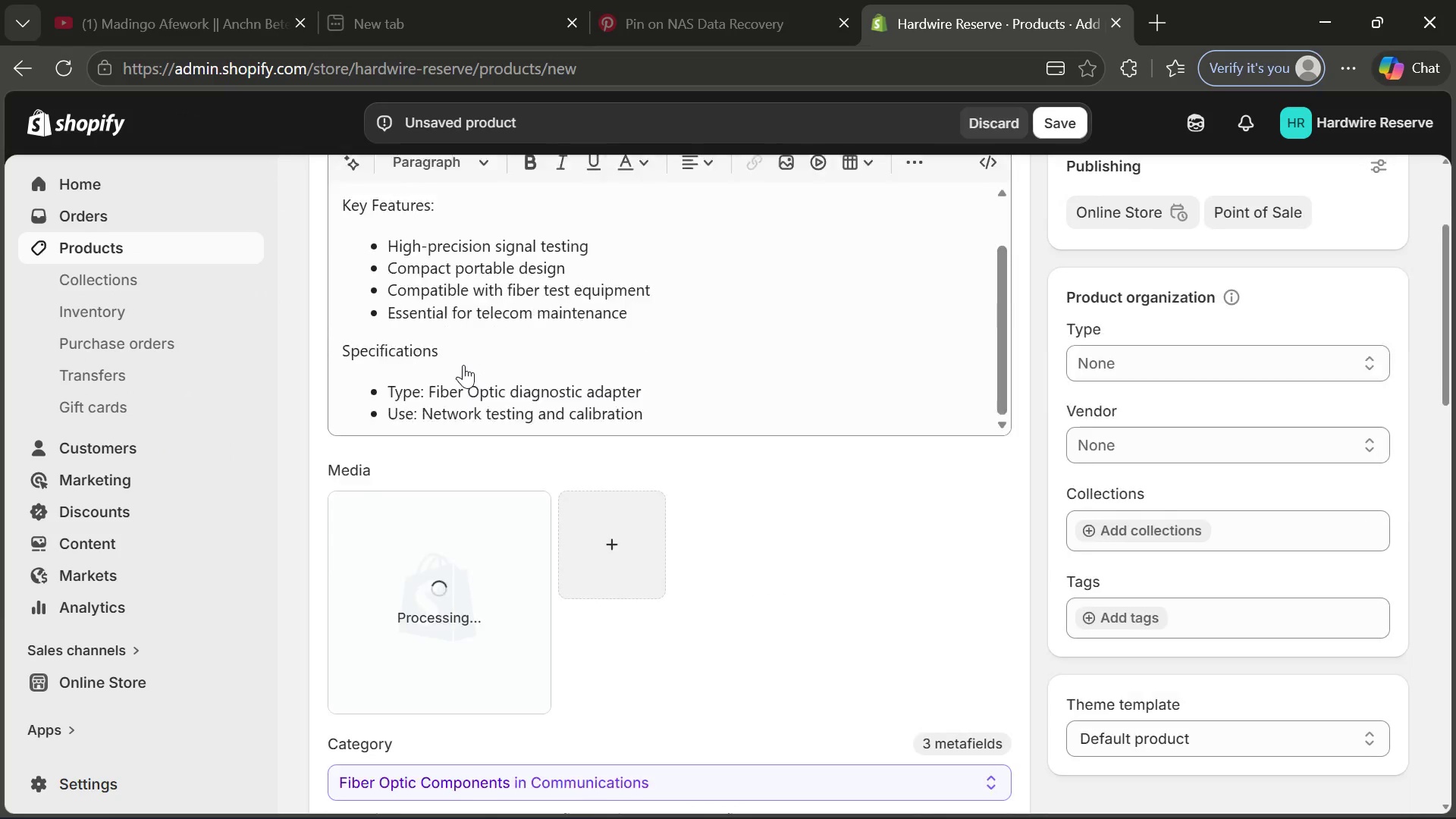 
wait(9.75)
 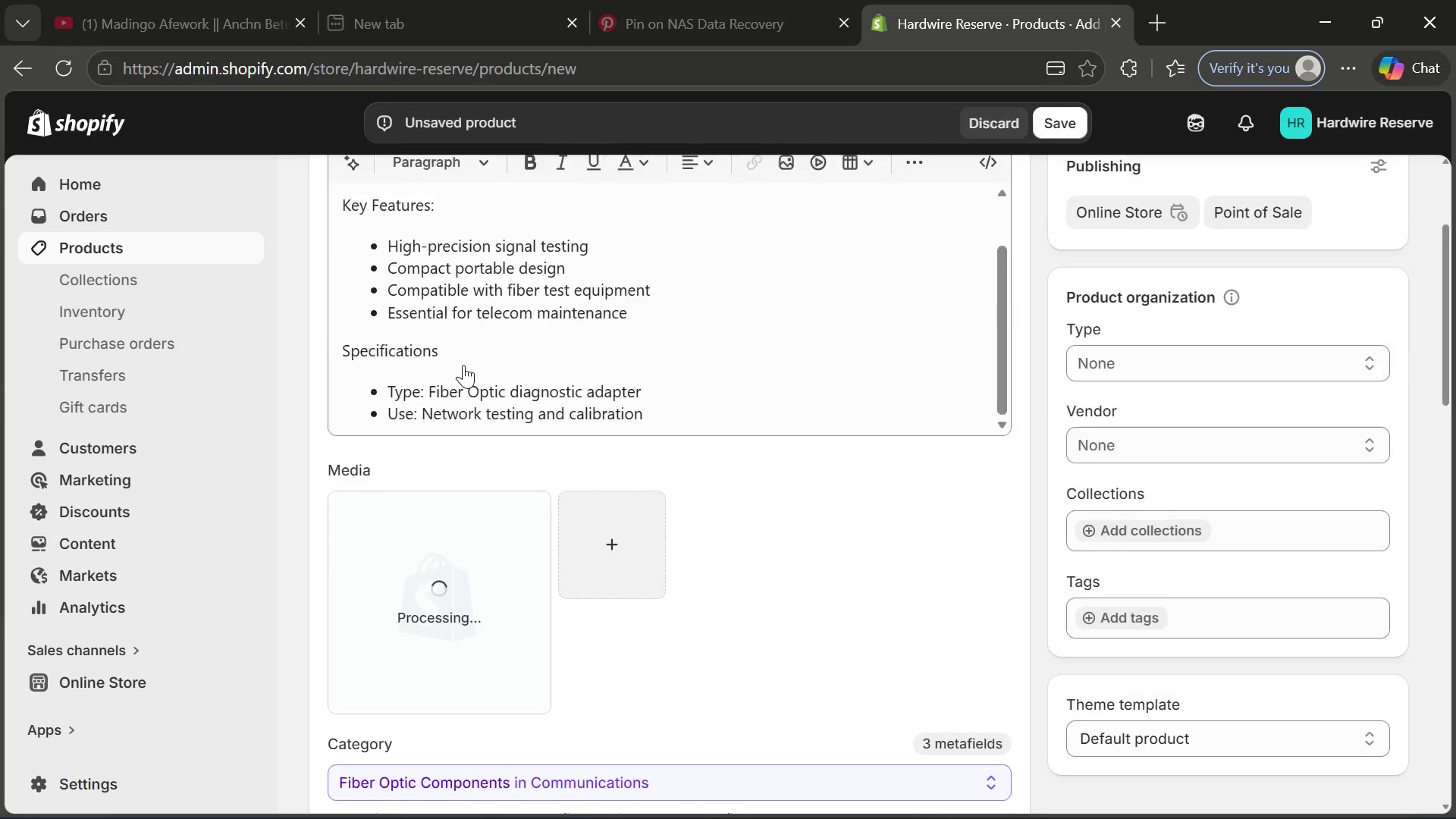 
left_click([488, 356])
 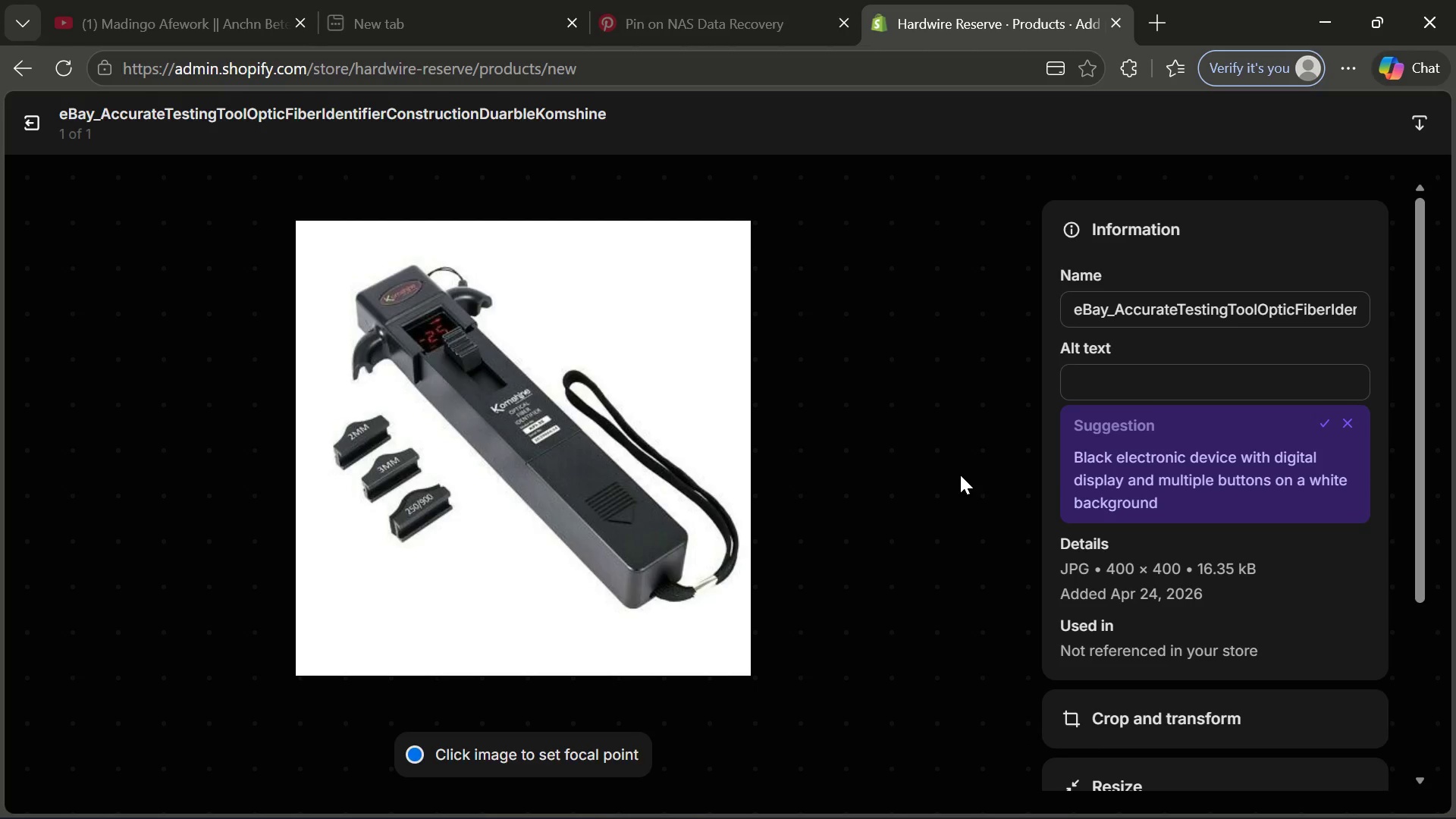 
left_click([1115, 380])
 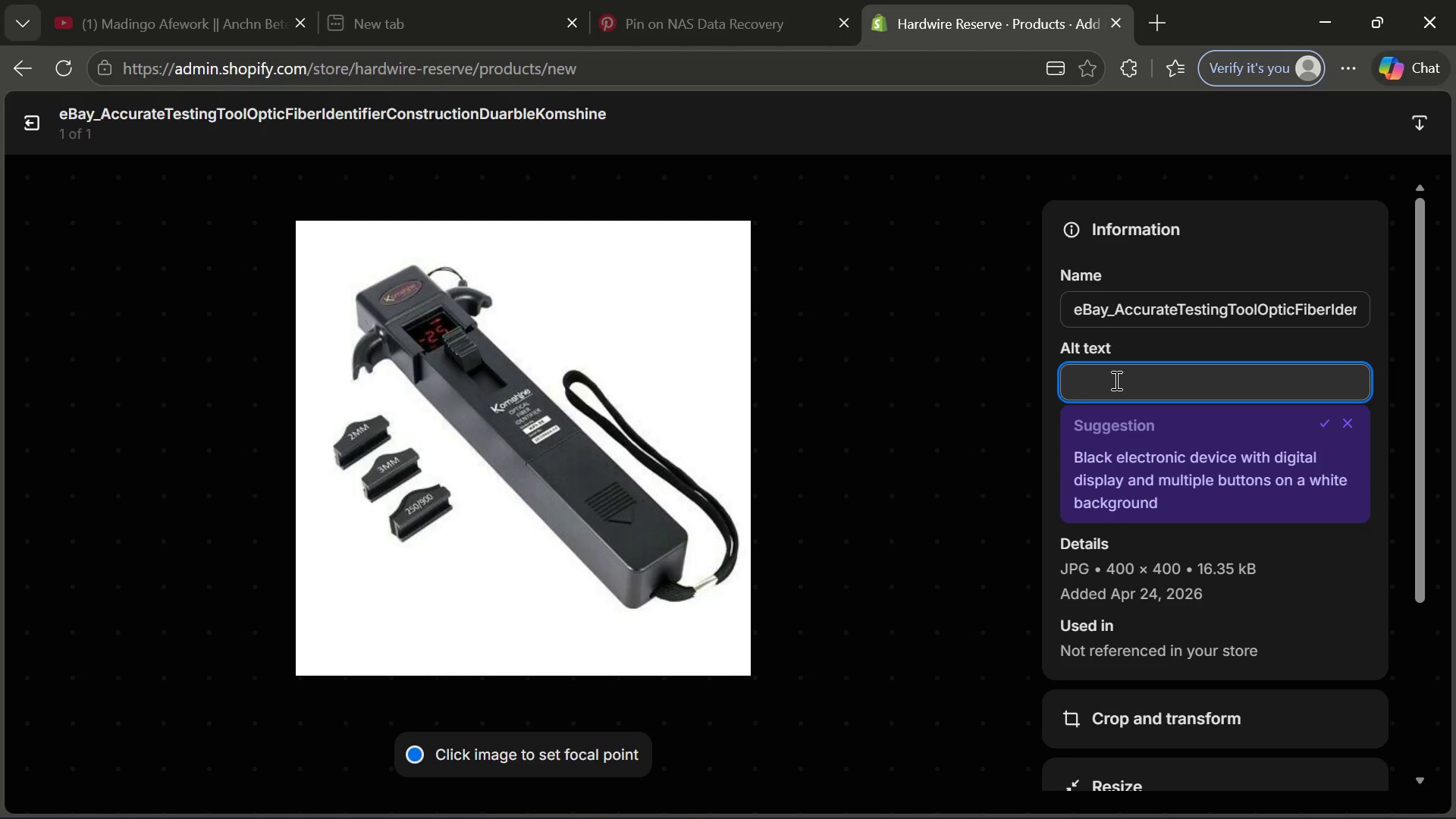 
type(Fiber optic testing )
 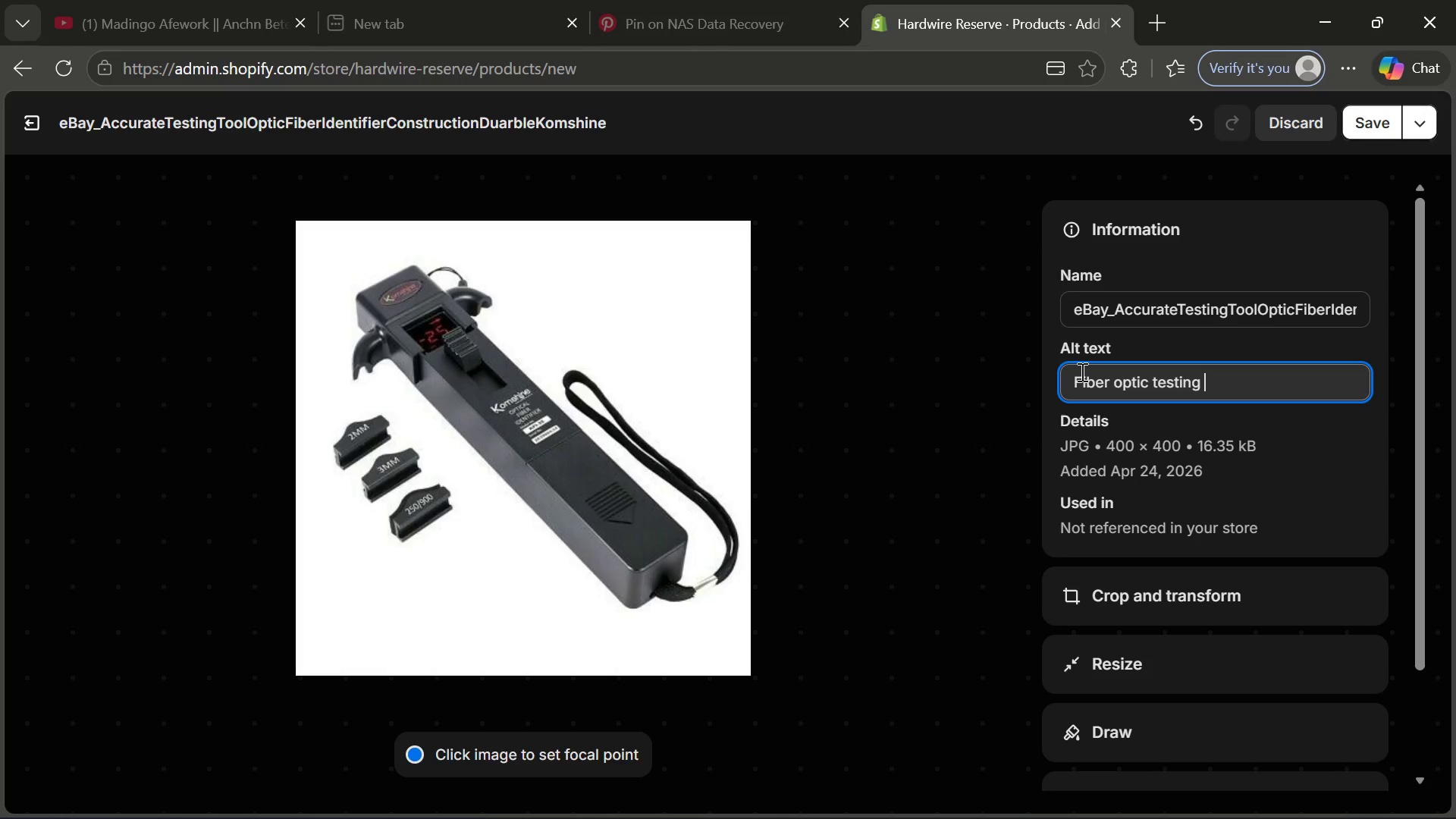 
type(adapter used for network signal diagnostics and troubk)
key(Backspace)
type(leshooting in telecome)
key(Backspace)
type( and IT infrastucture)
 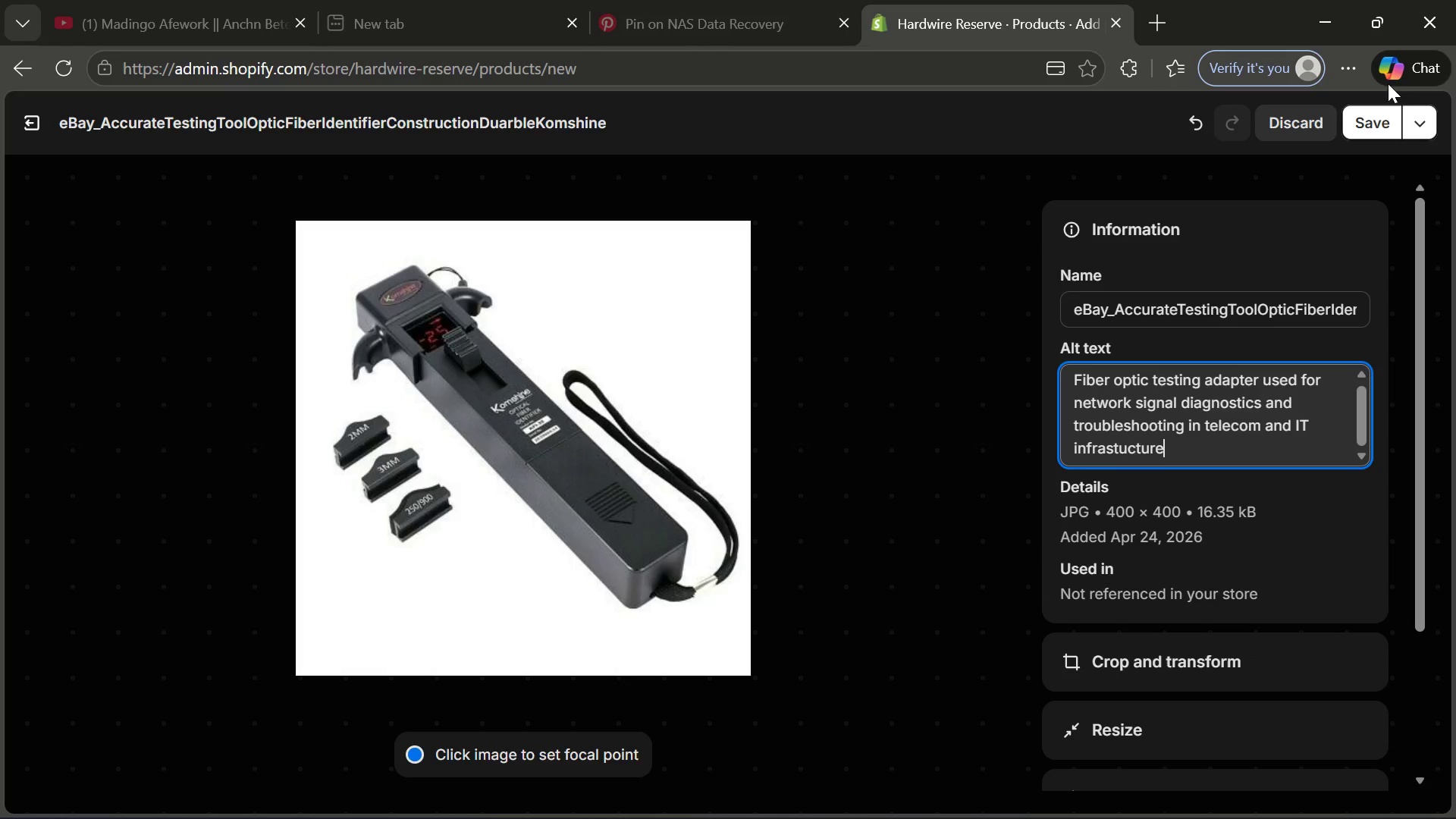 
left_click([1380, 116])
 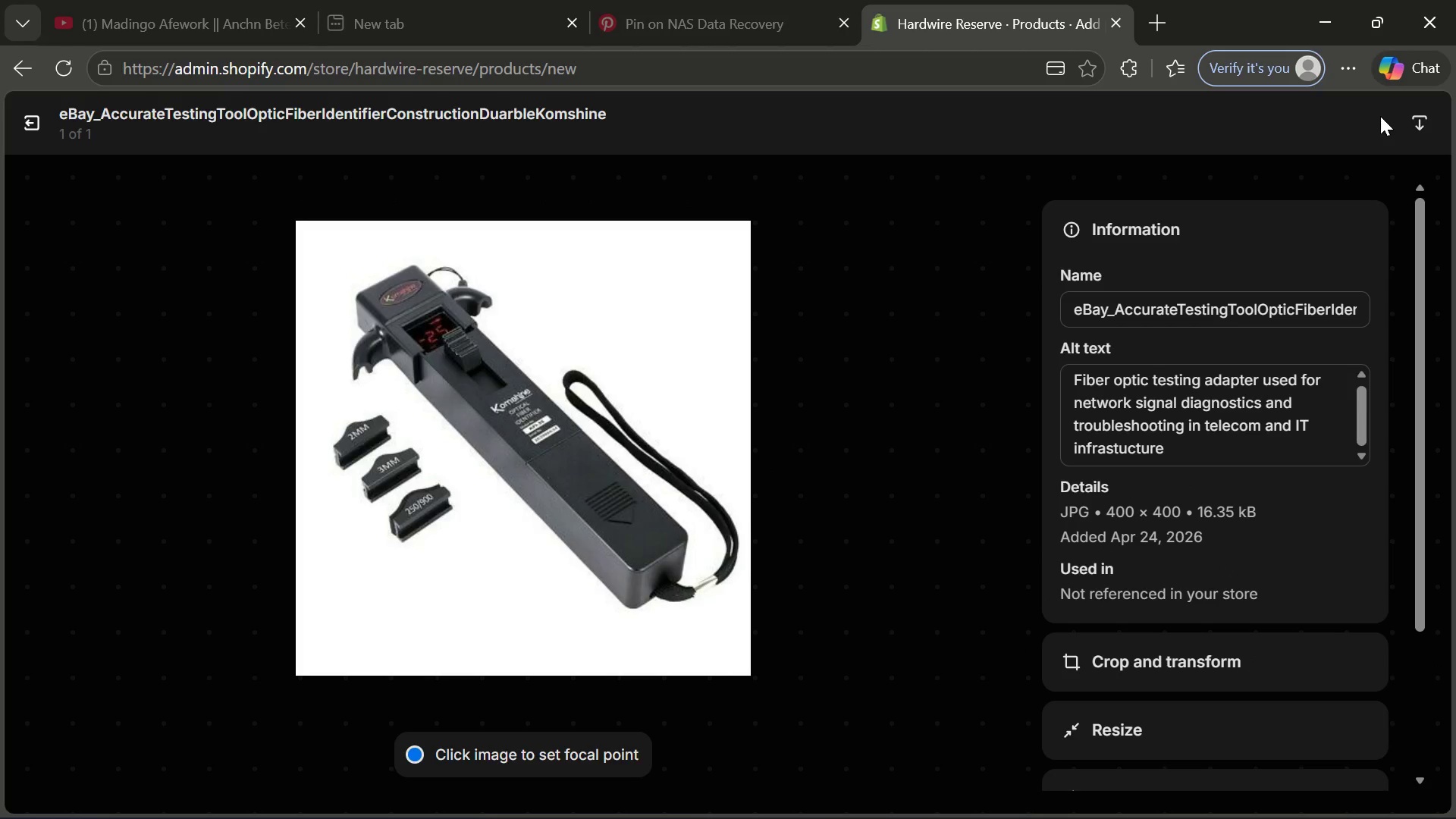 
left_click([41, 117])
 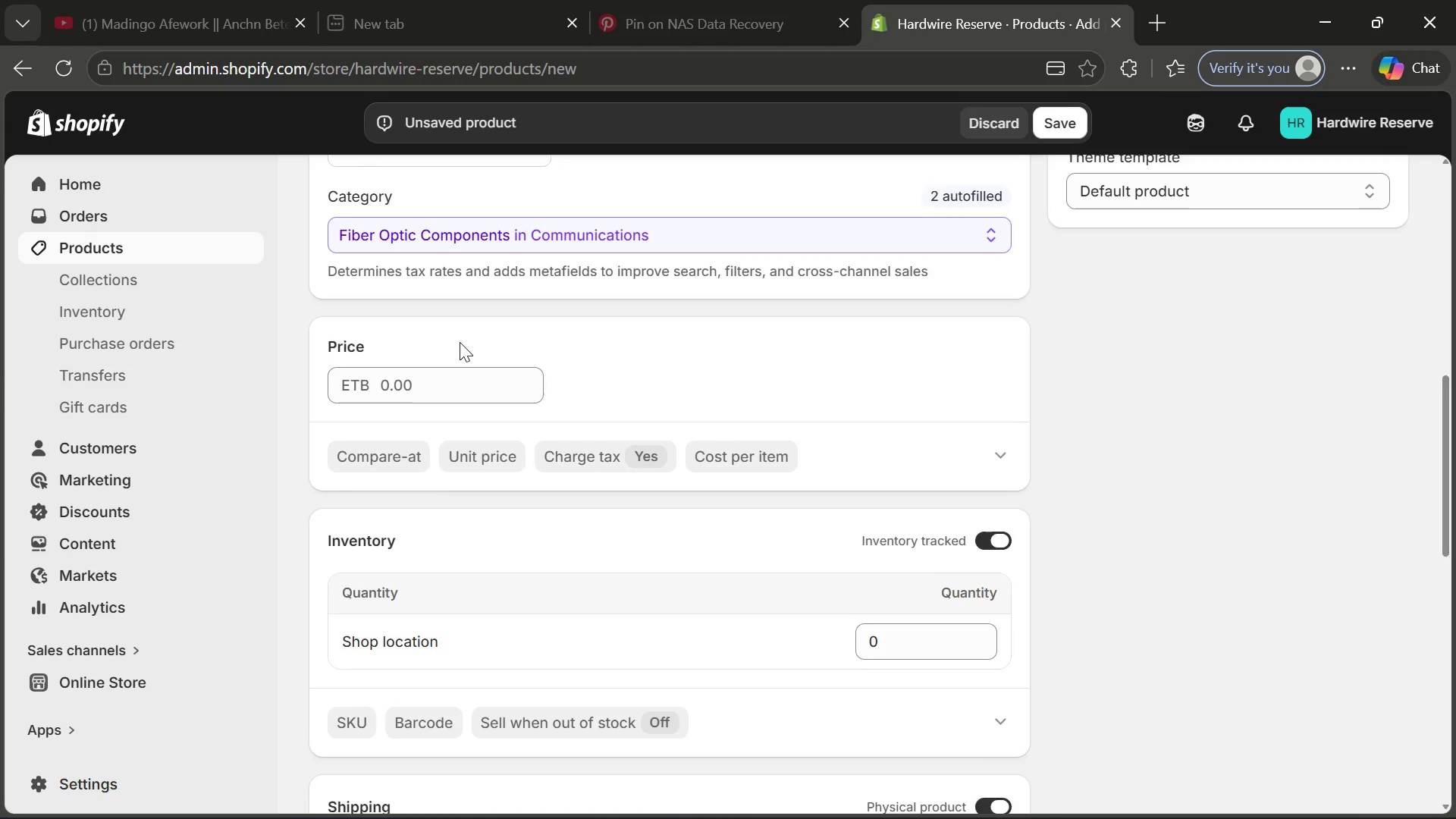 
wait(6.7)
 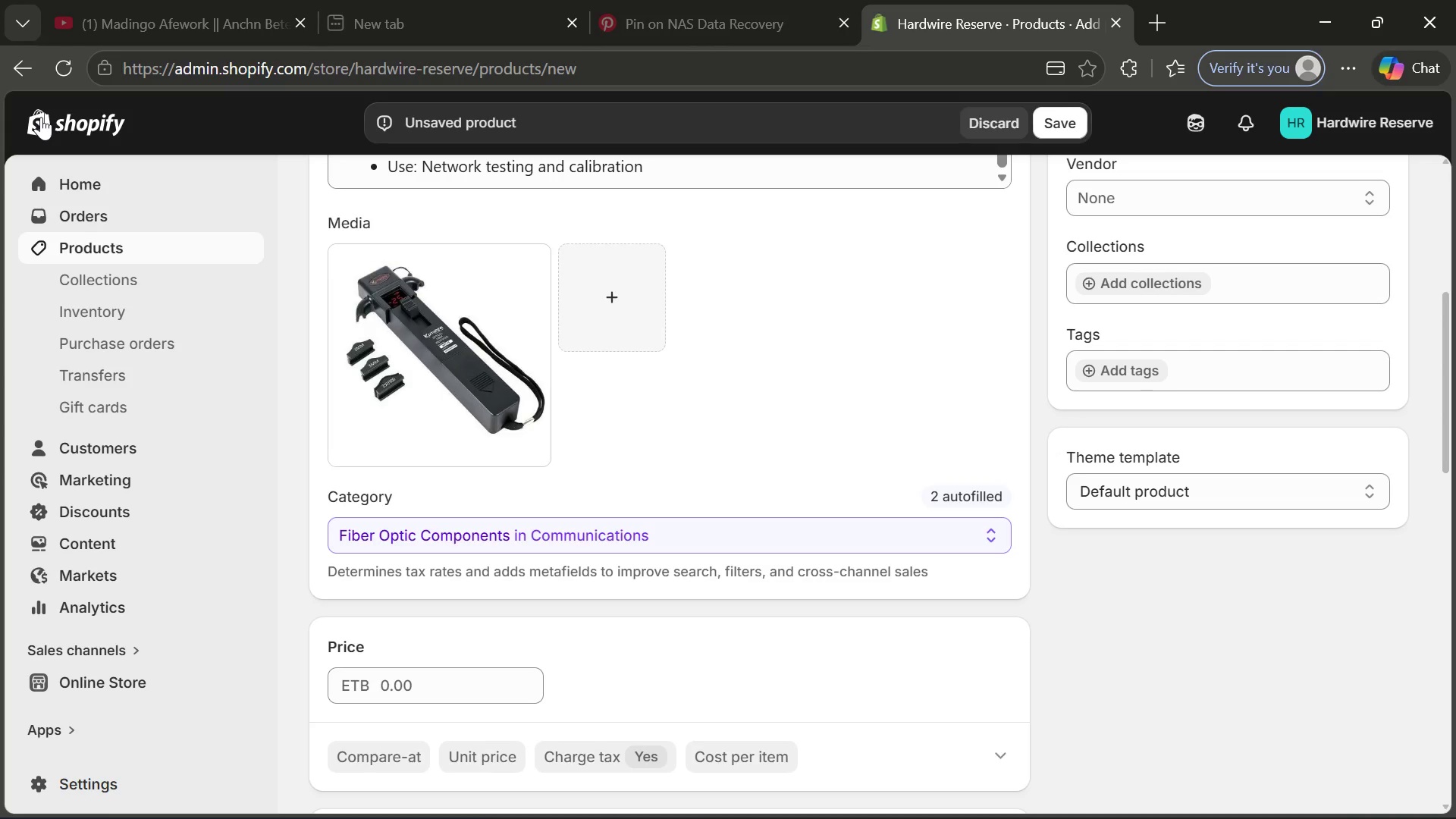 
double_click([971, 599])
 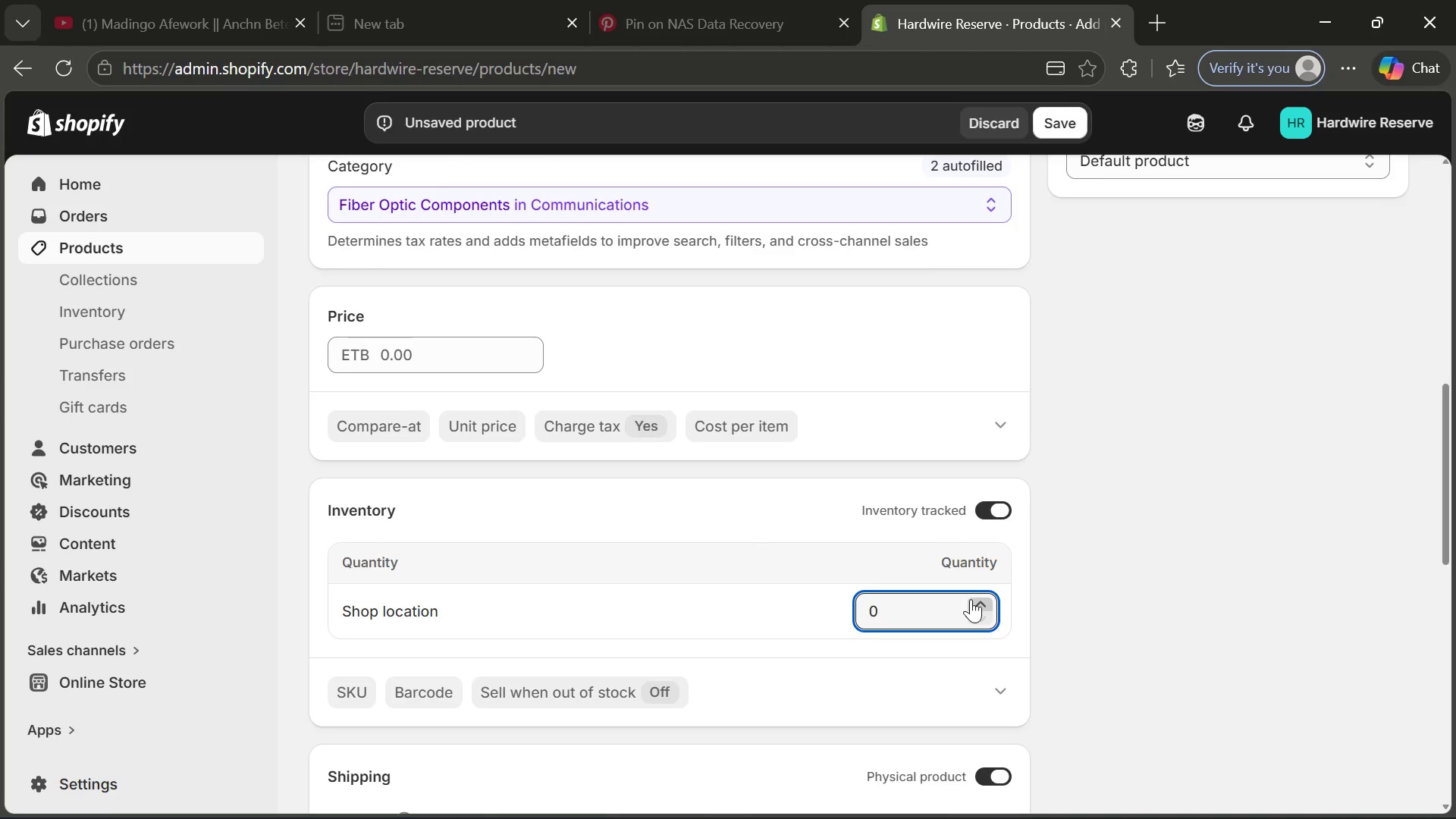 
triple_click([971, 599])
 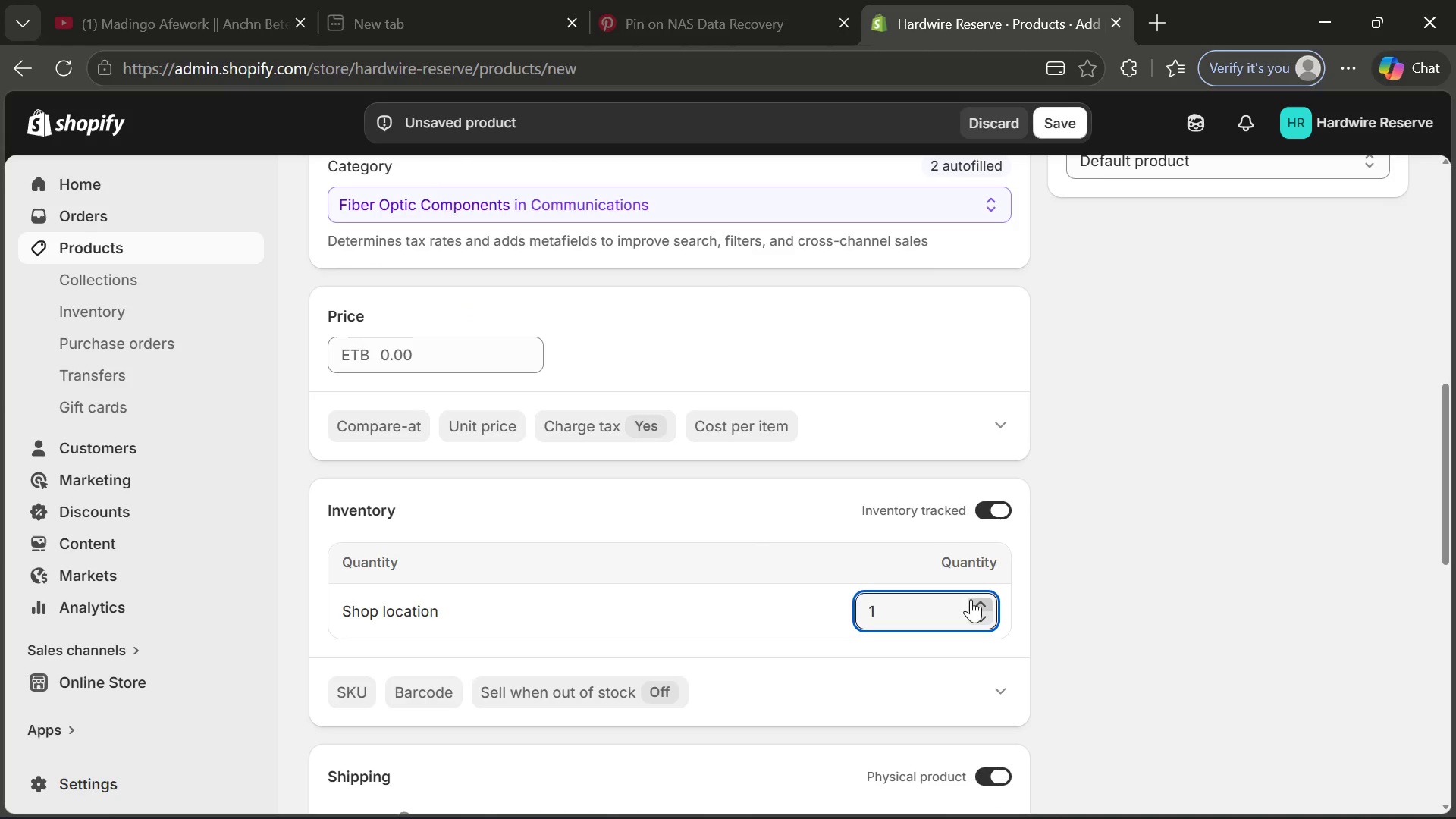 
triple_click([971, 599])
 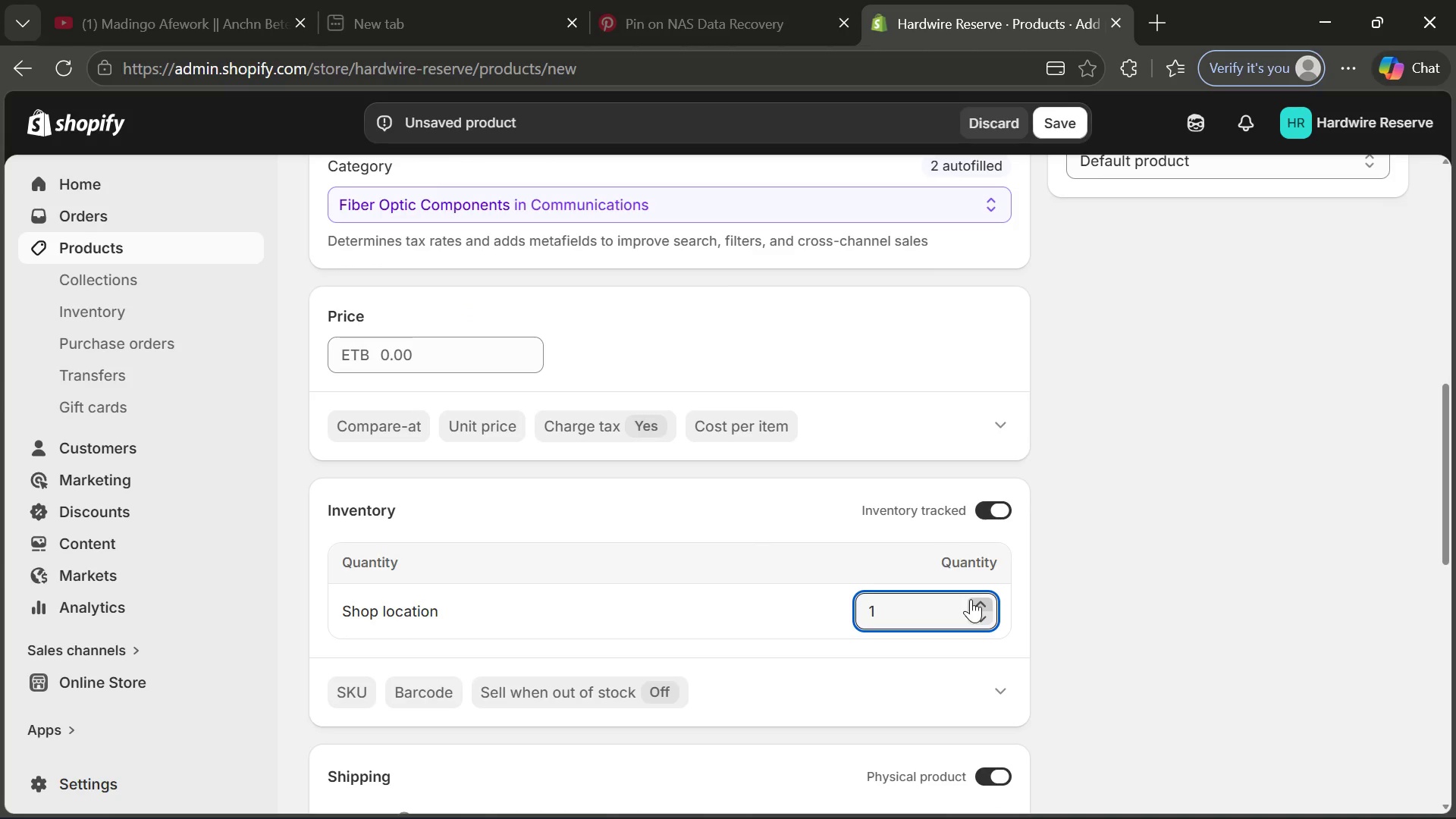 
triple_click([971, 599])
 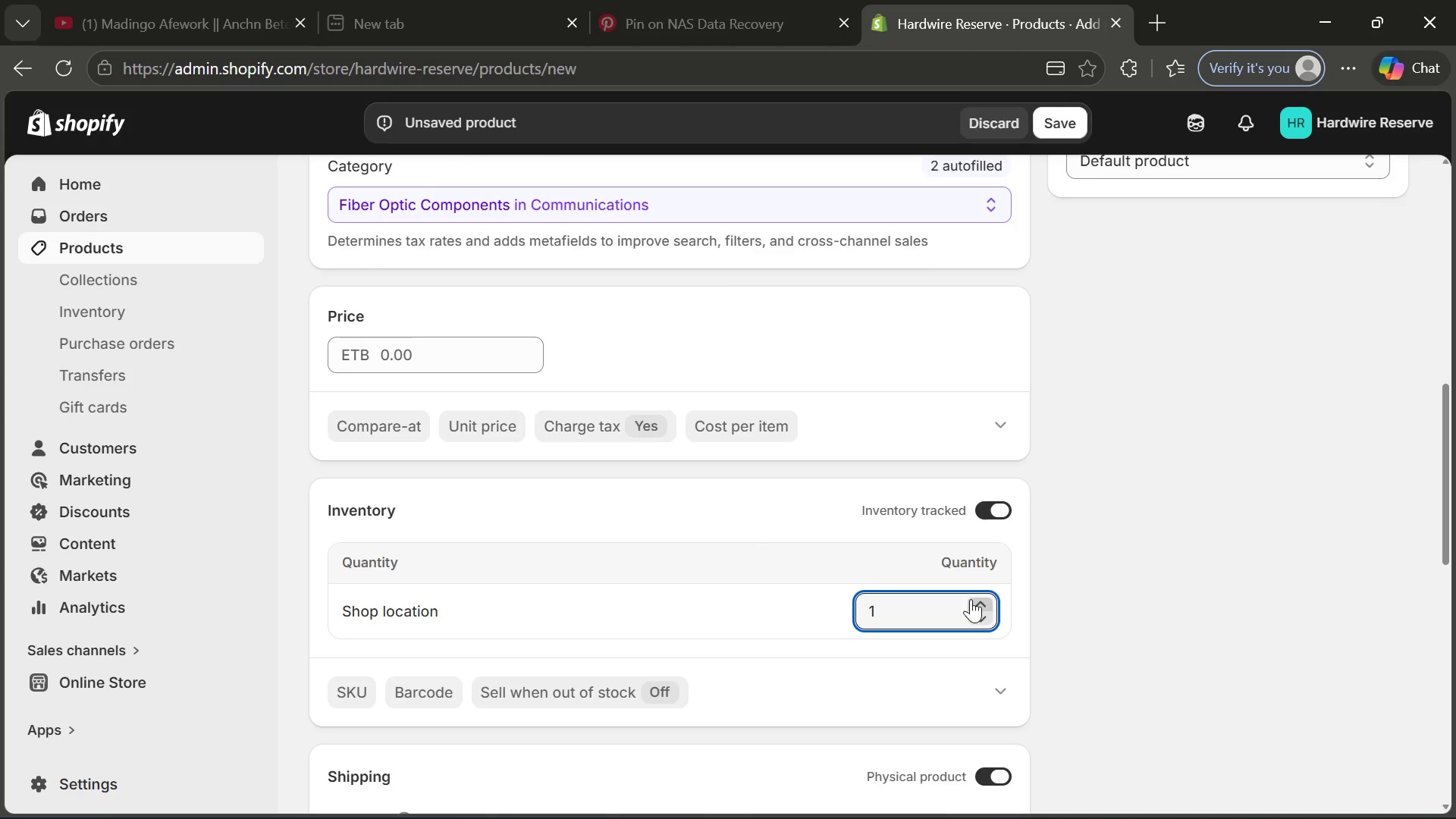 
triple_click([971, 599])
 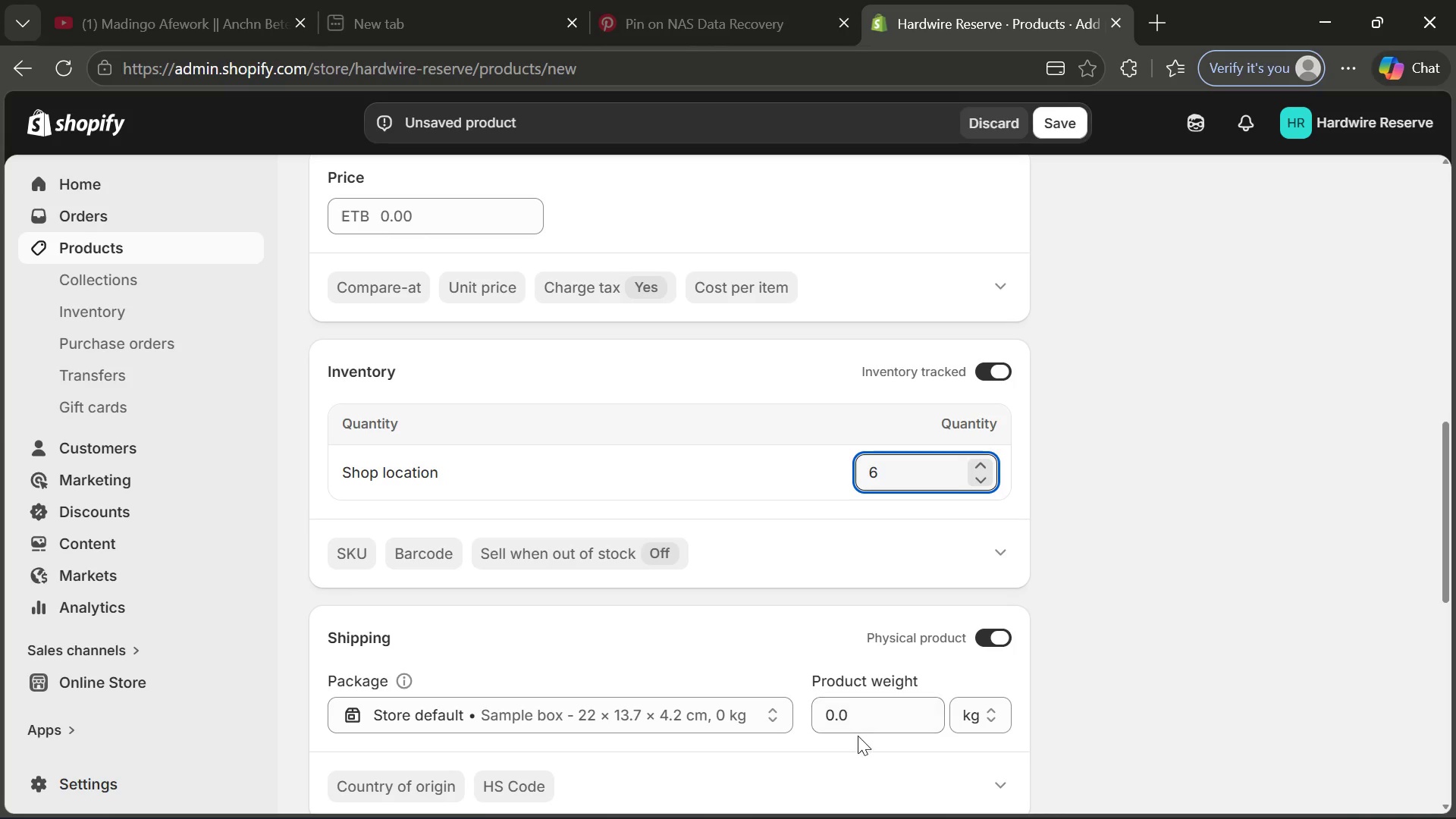 
left_click_drag(start_coordinate=[859, 715], to_coordinate=[824, 715])
 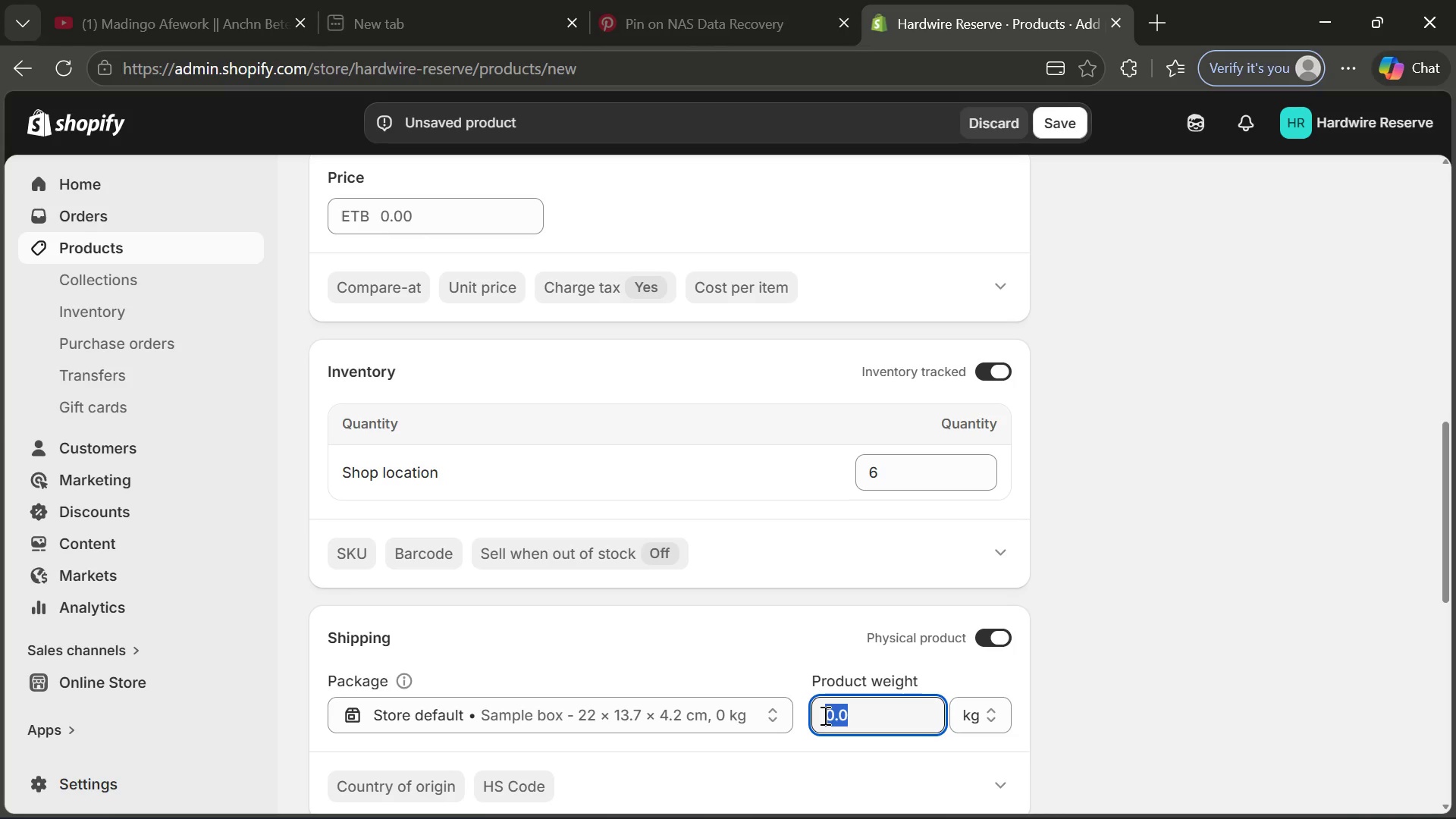 
key(1)
 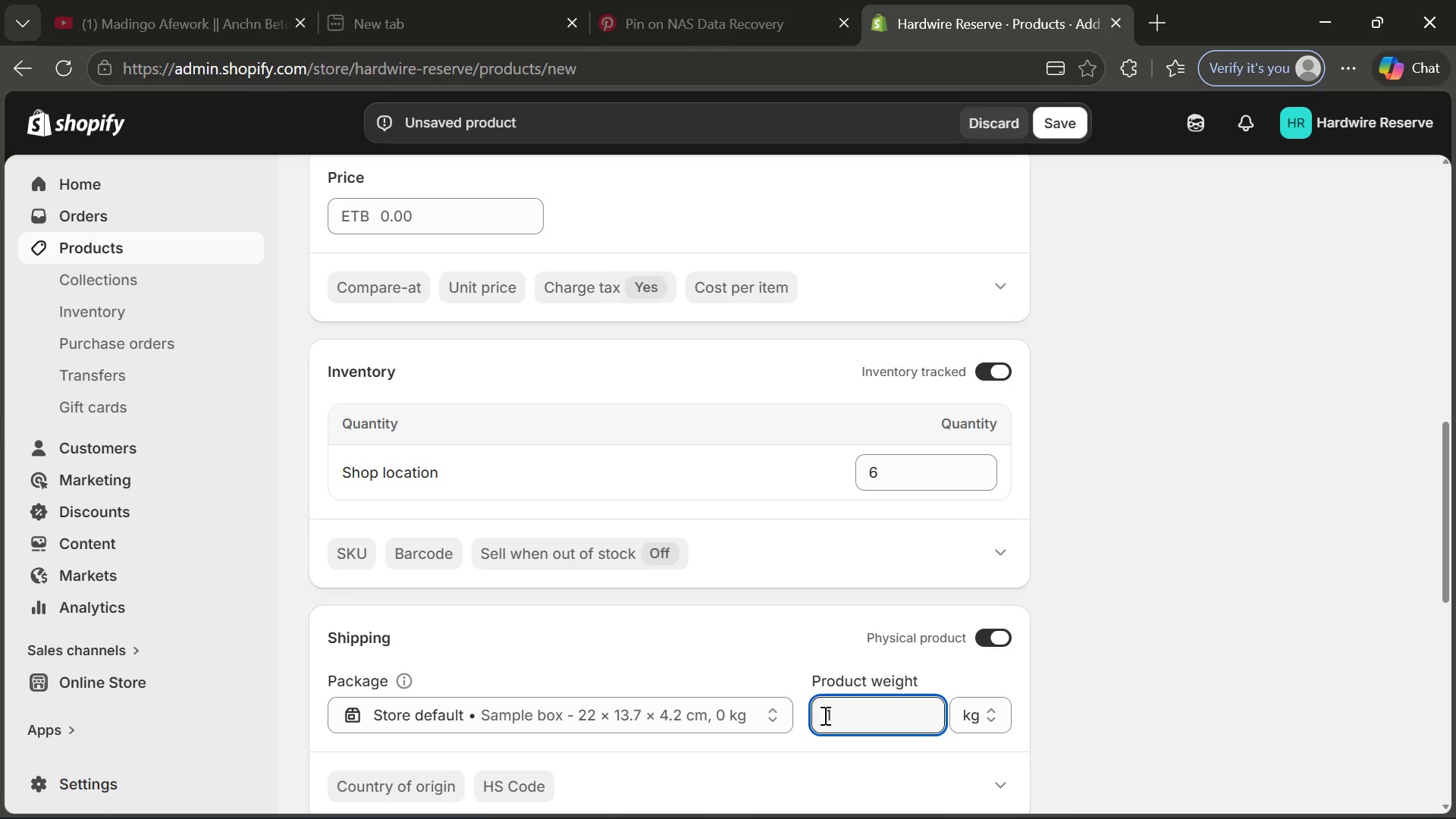 
key(Period)
 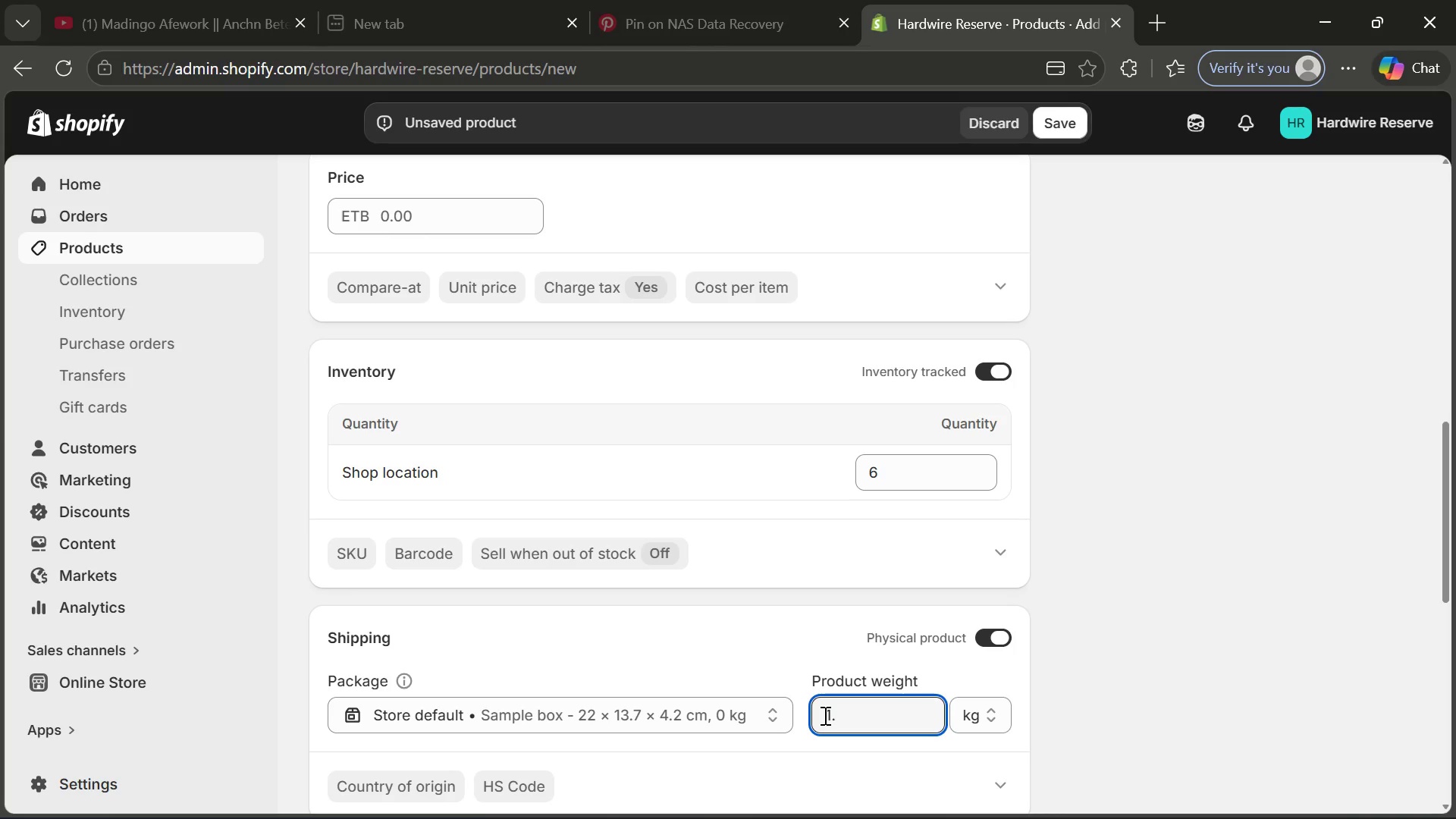 
key(5)
 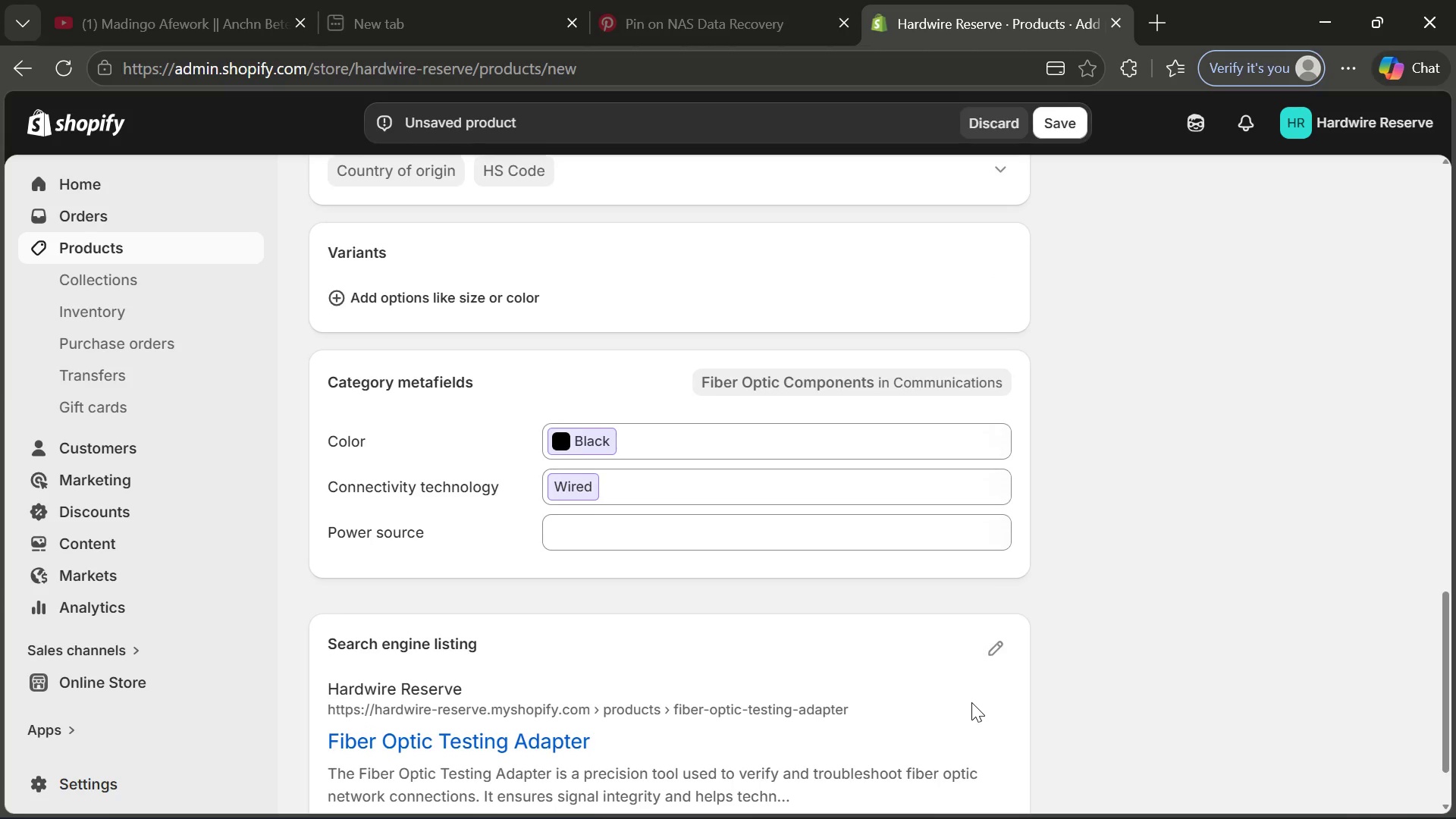 
left_click([999, 551])
 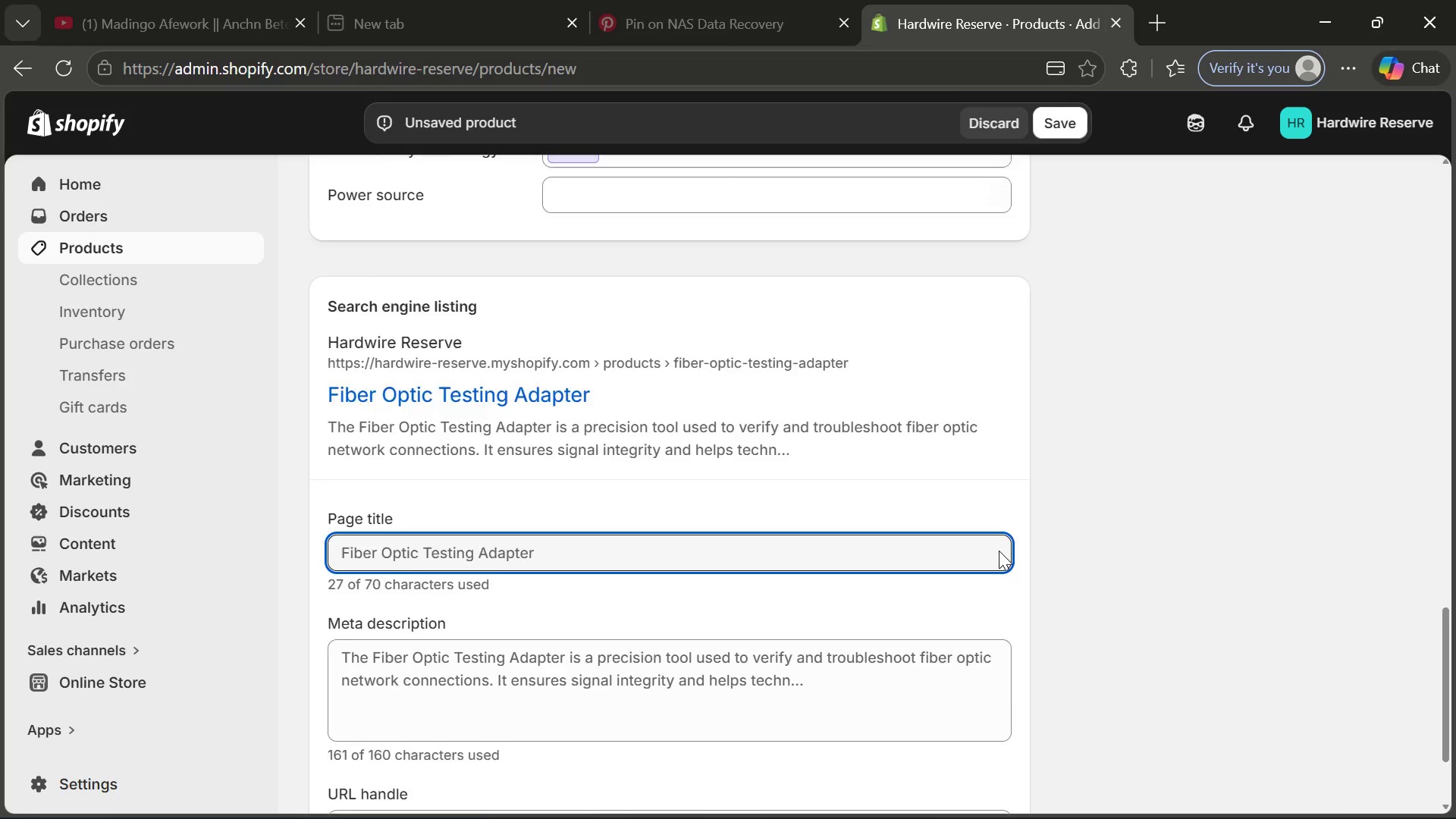 
wait(5.44)
 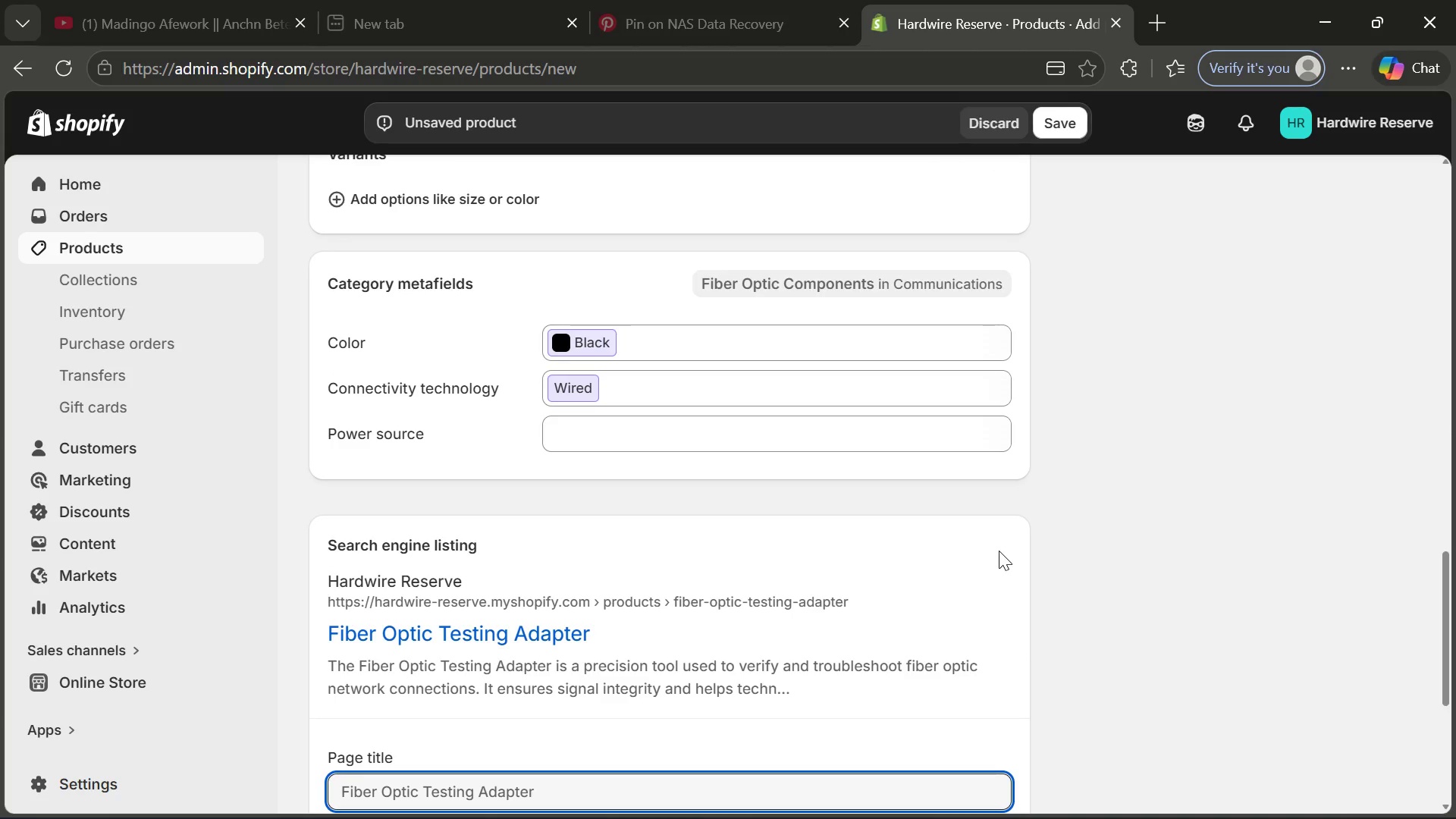 
left_click([666, 507])
 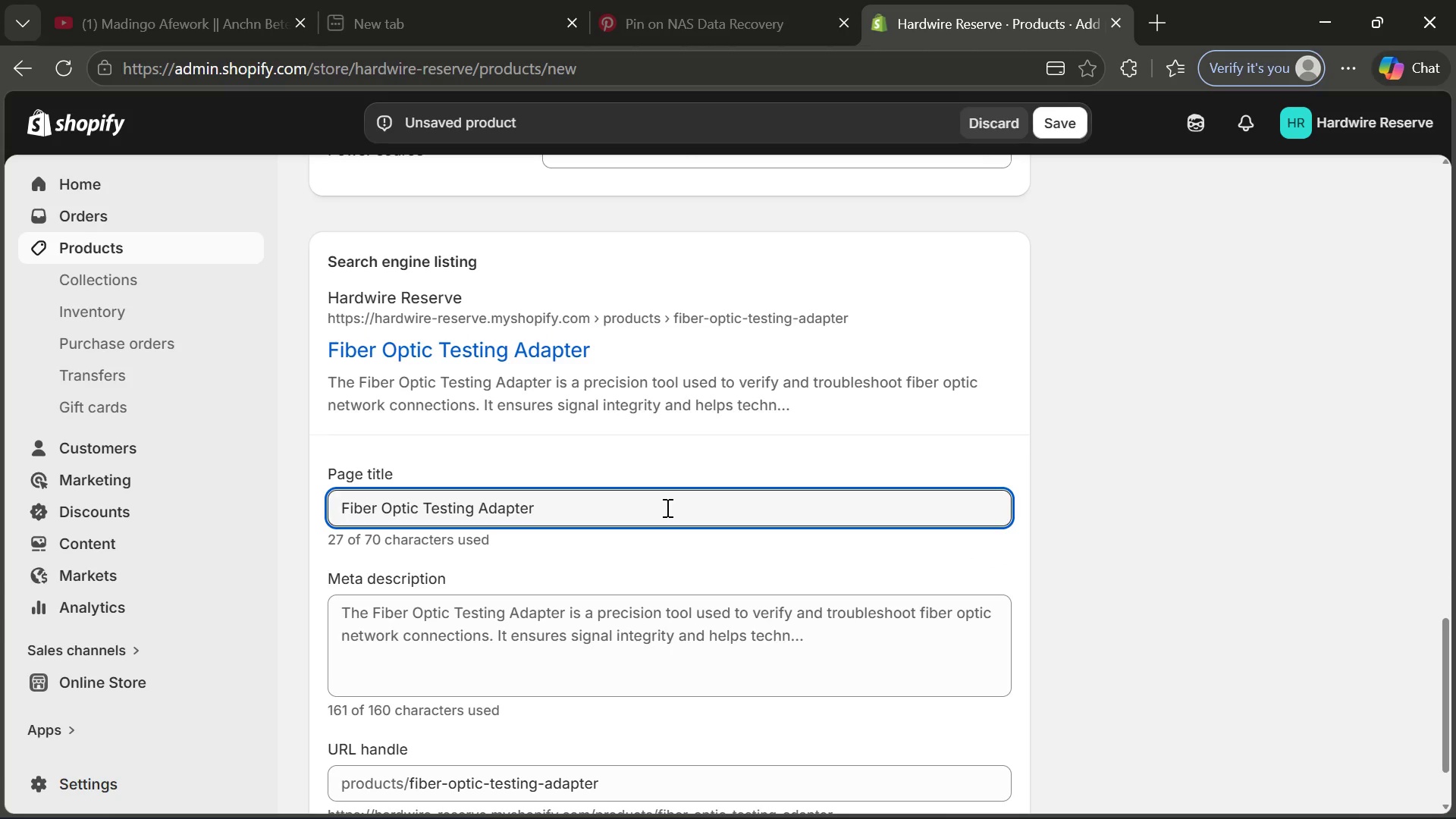 
key(Space)
 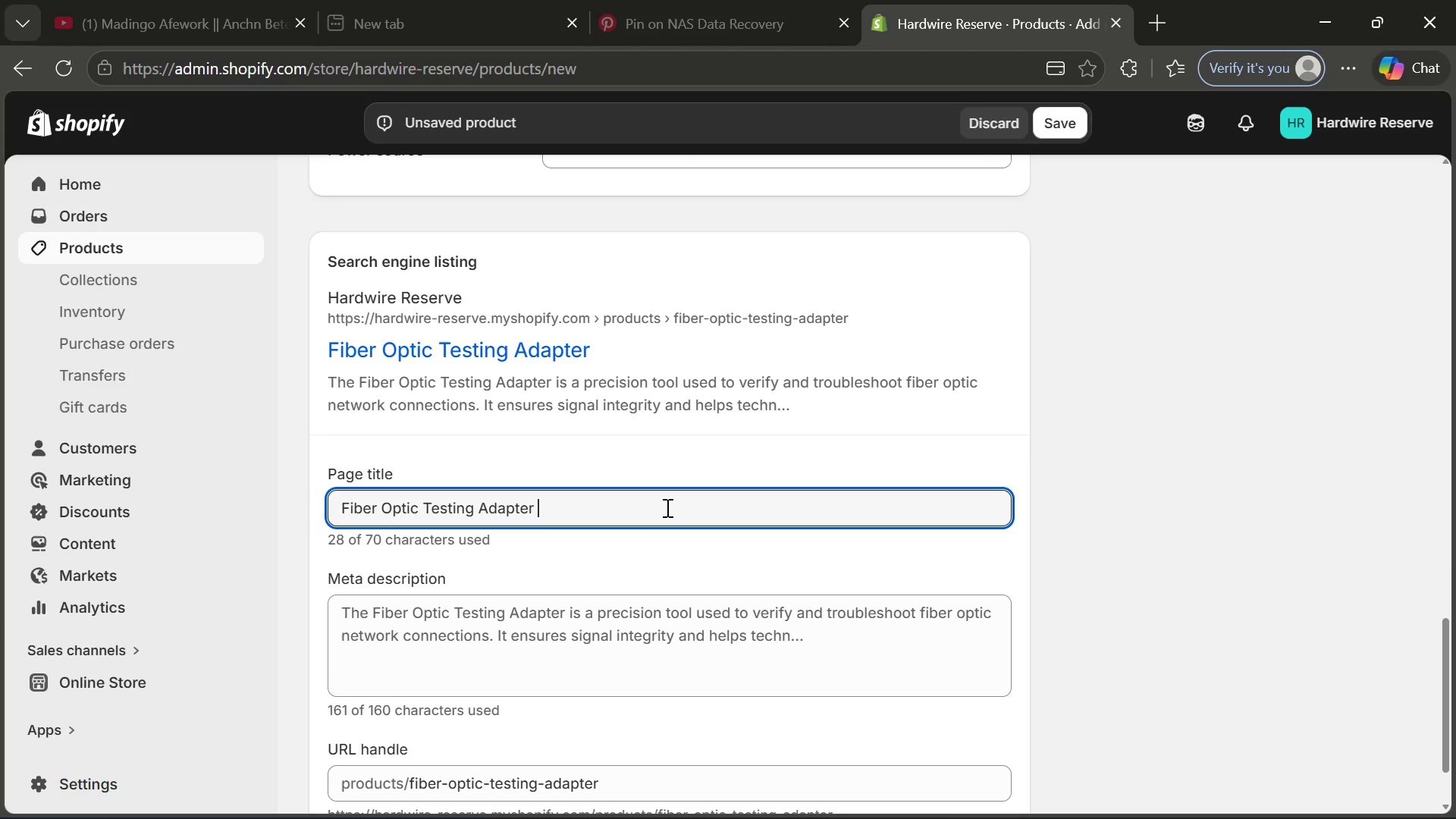 
key(Shift+Backslash)
 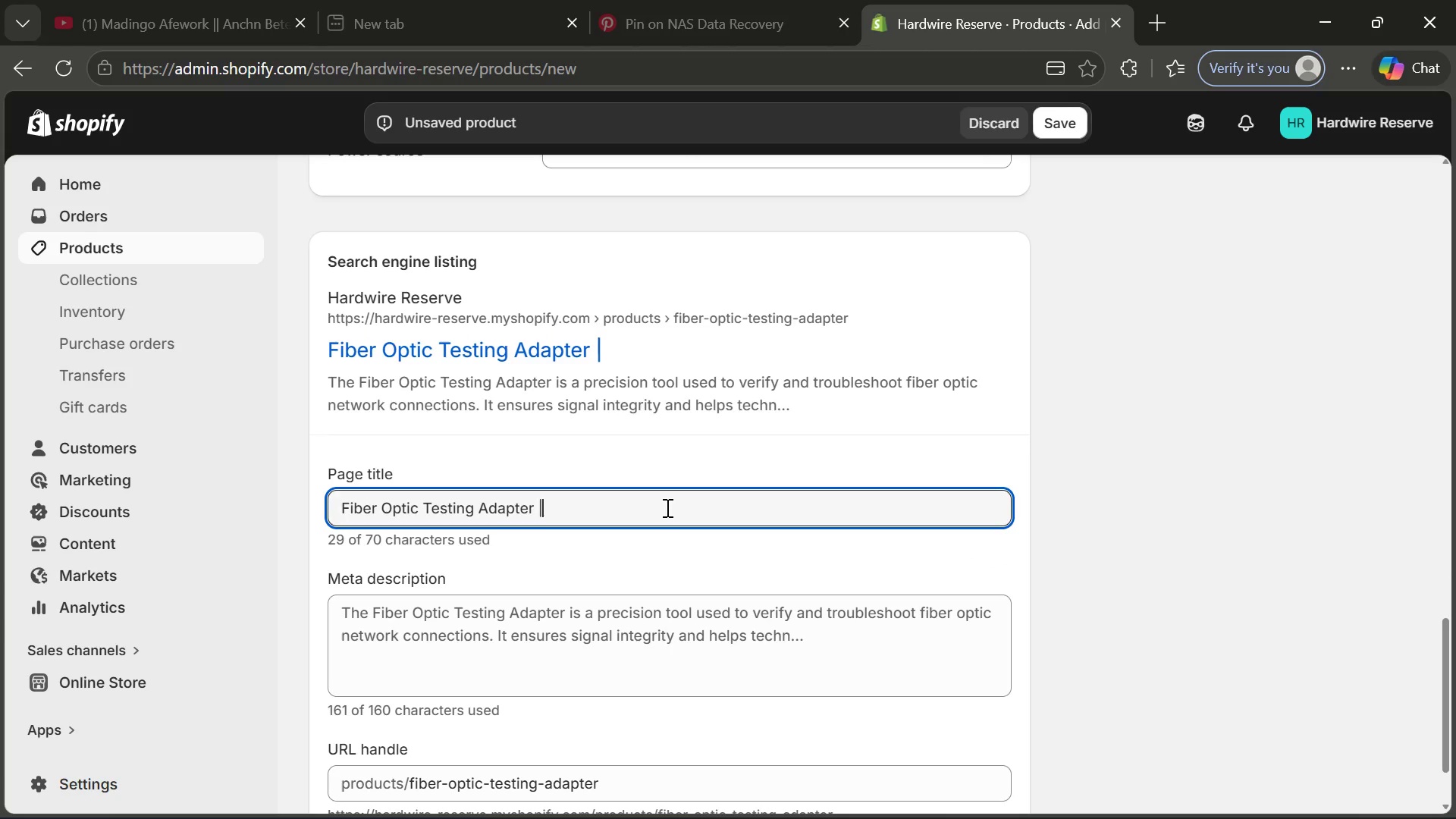 
wait(5.55)
 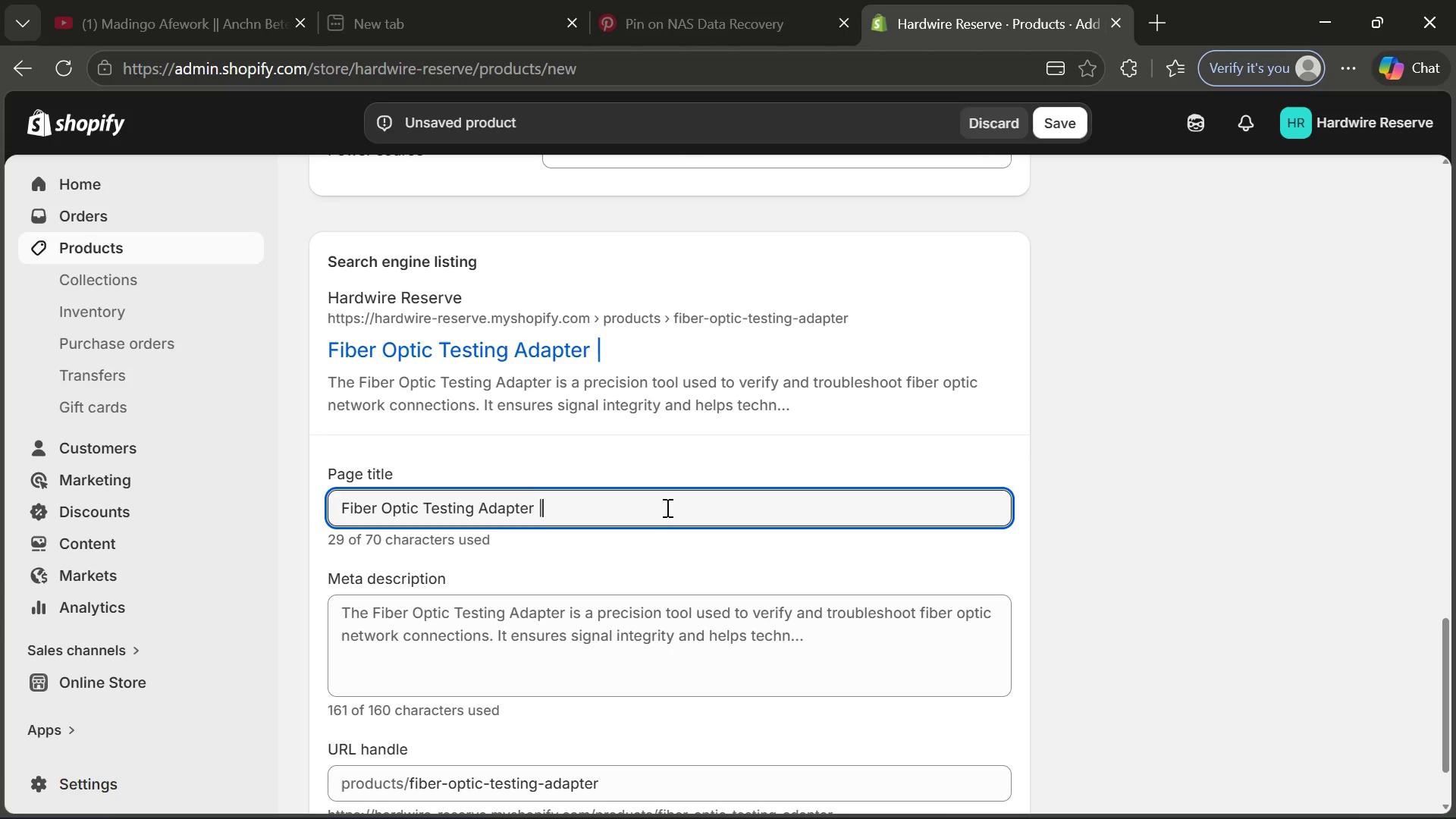 
key(Backspace)
type(Tool)
 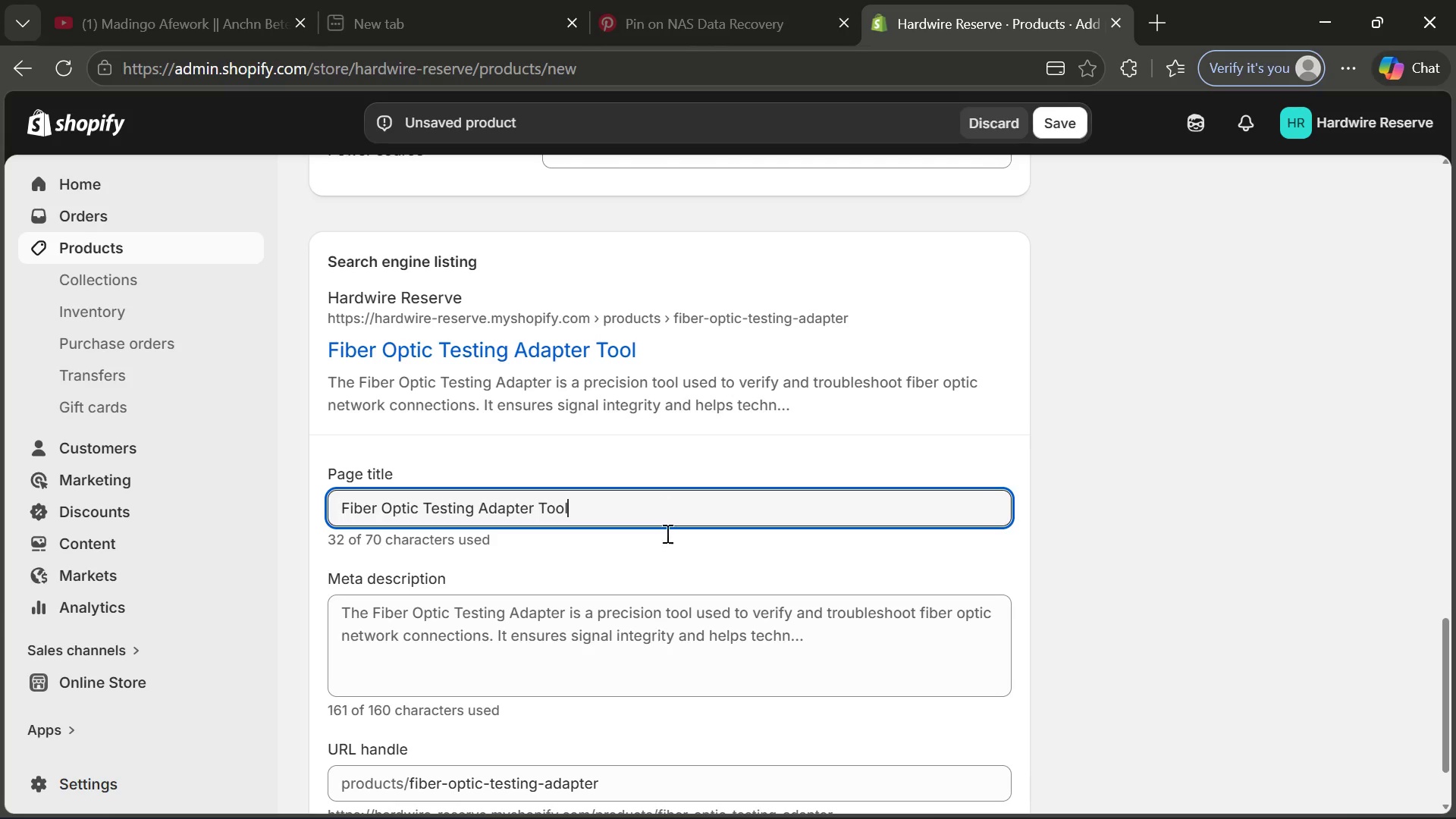 
left_click([554, 669])
 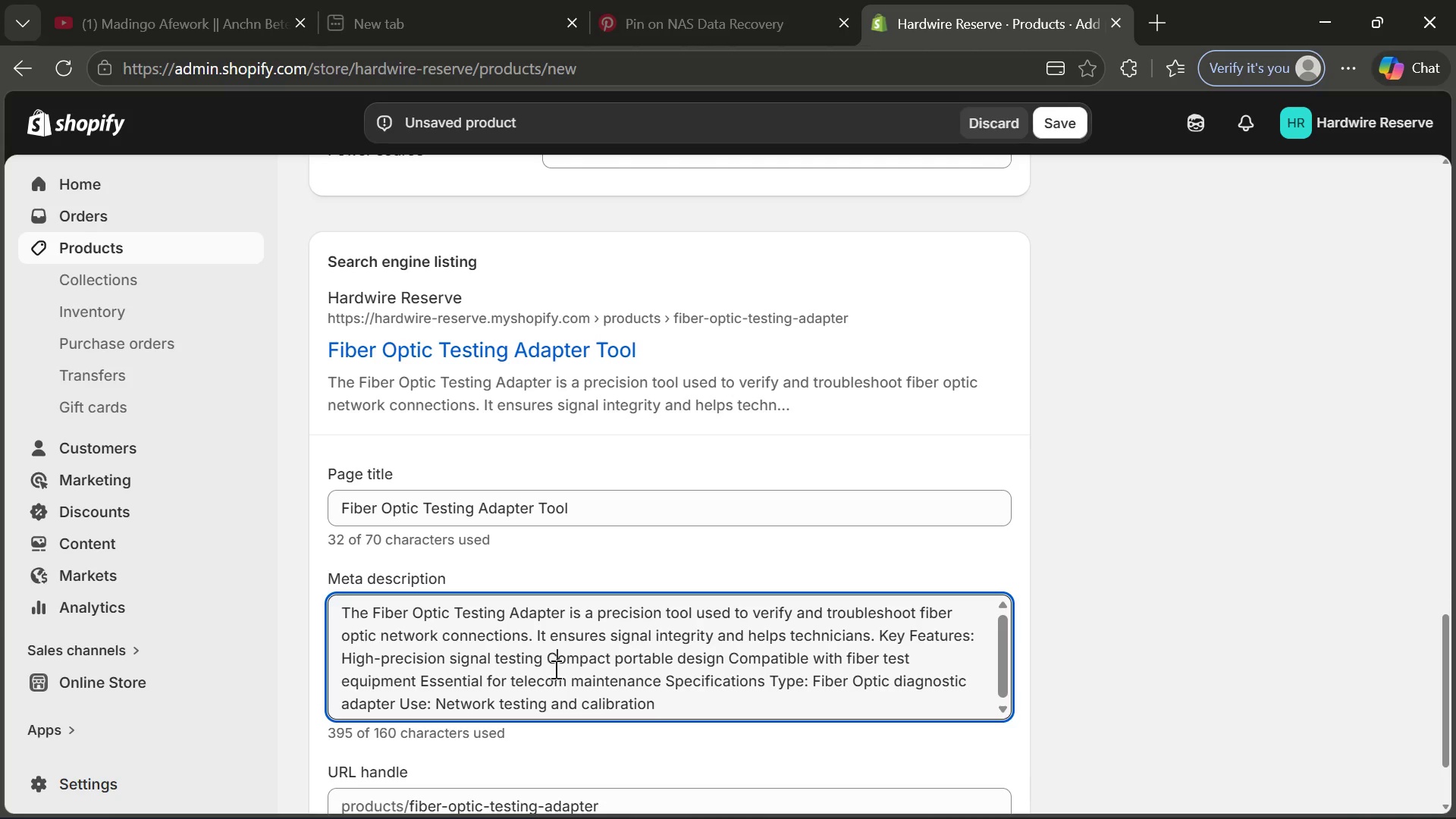 
key(Control+ControlLeft)
 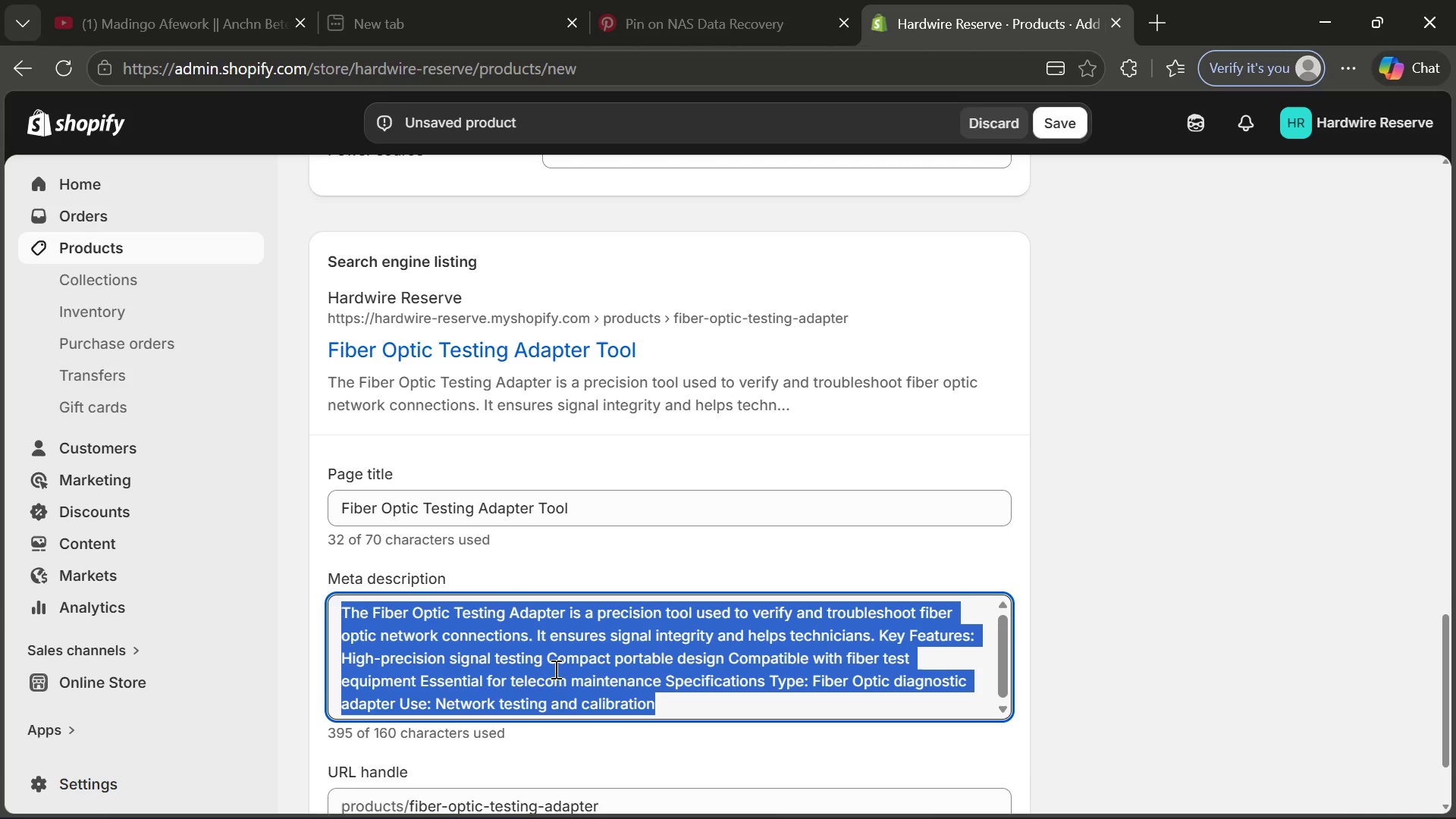 
key(Control+A)
 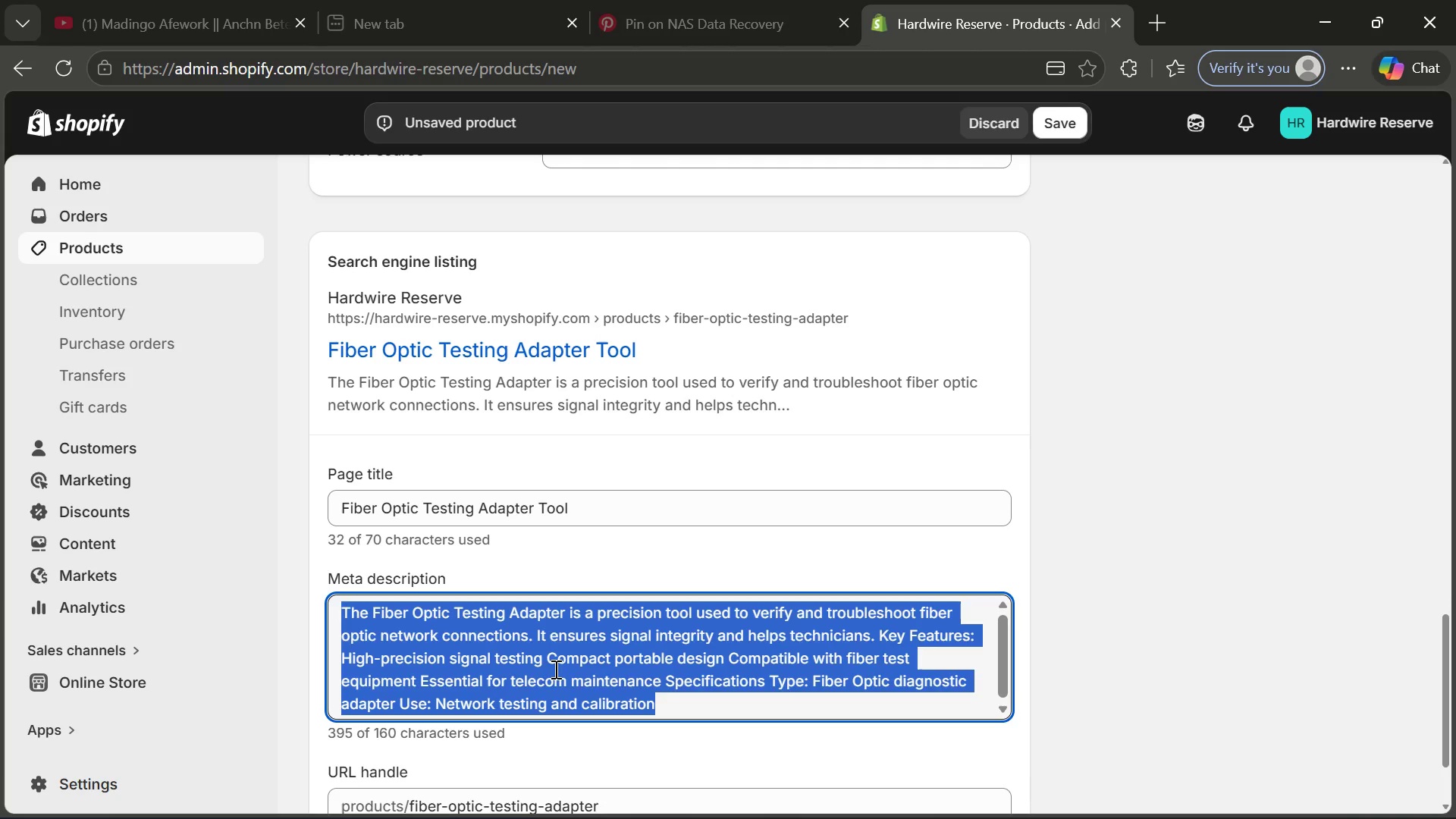 
key(Backspace)
 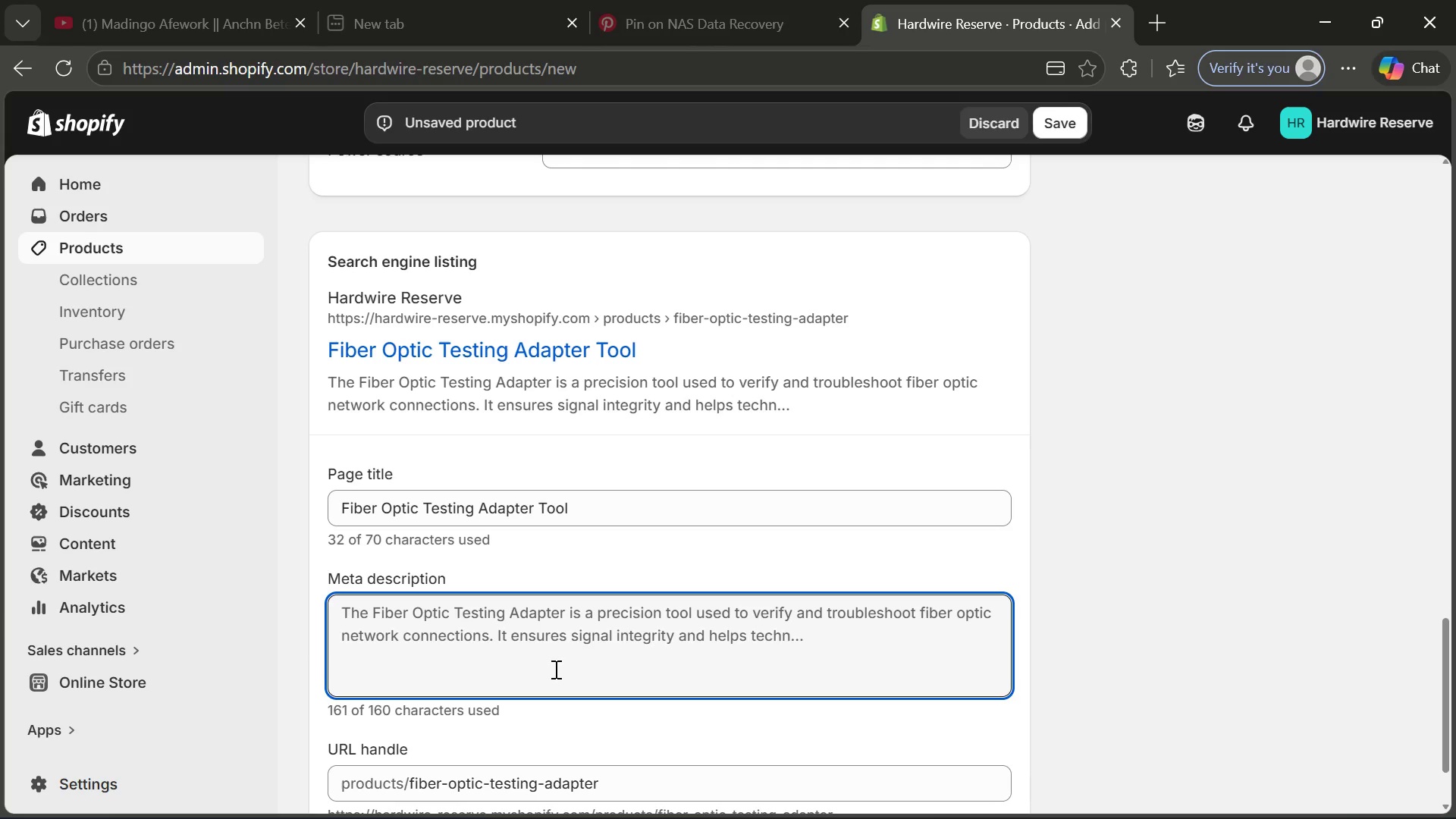 
wait(5.39)
 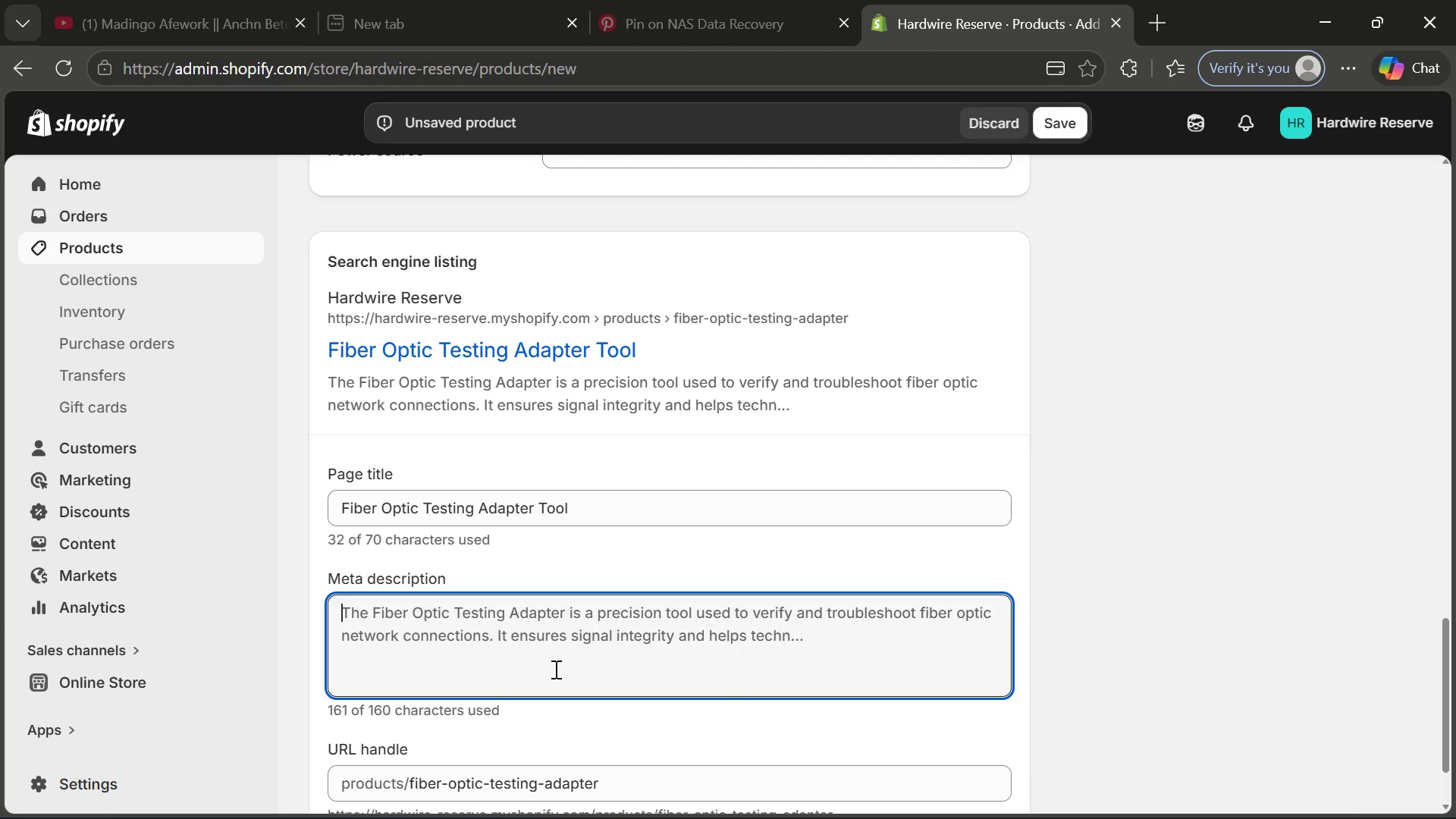 
type(Fiber optic testing adapter for network diagni)
key(Backspace)
type(ostics, signal verificato)
key(Backspace)
type(ion, and telecom infrastruv=c)
key(Backspace)
key(Backspace)
key(Backspace)
type(cture am)
key(Backspace)
key(Backspace)
type(maintenance.)
 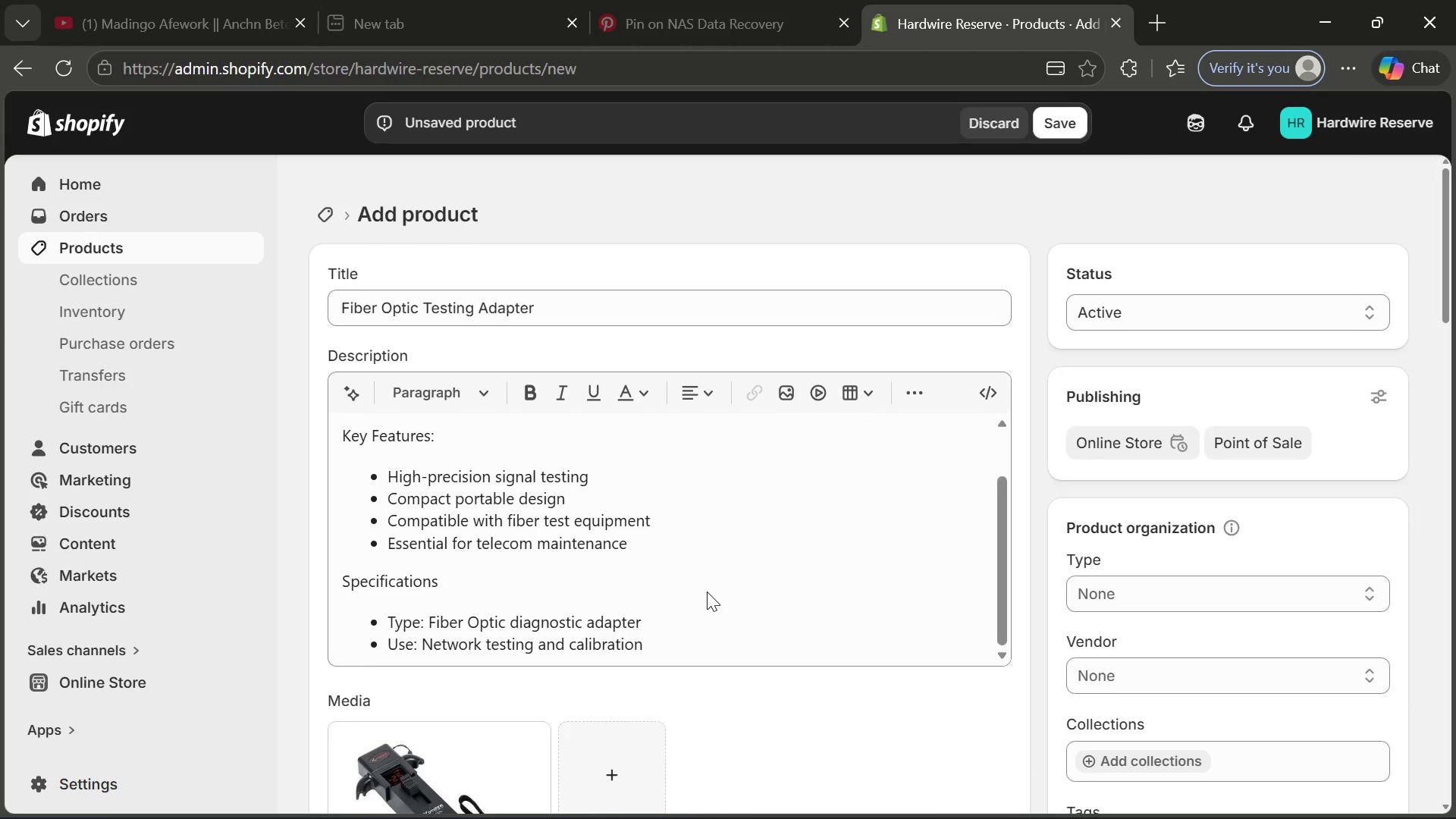 
wait(5.67)
 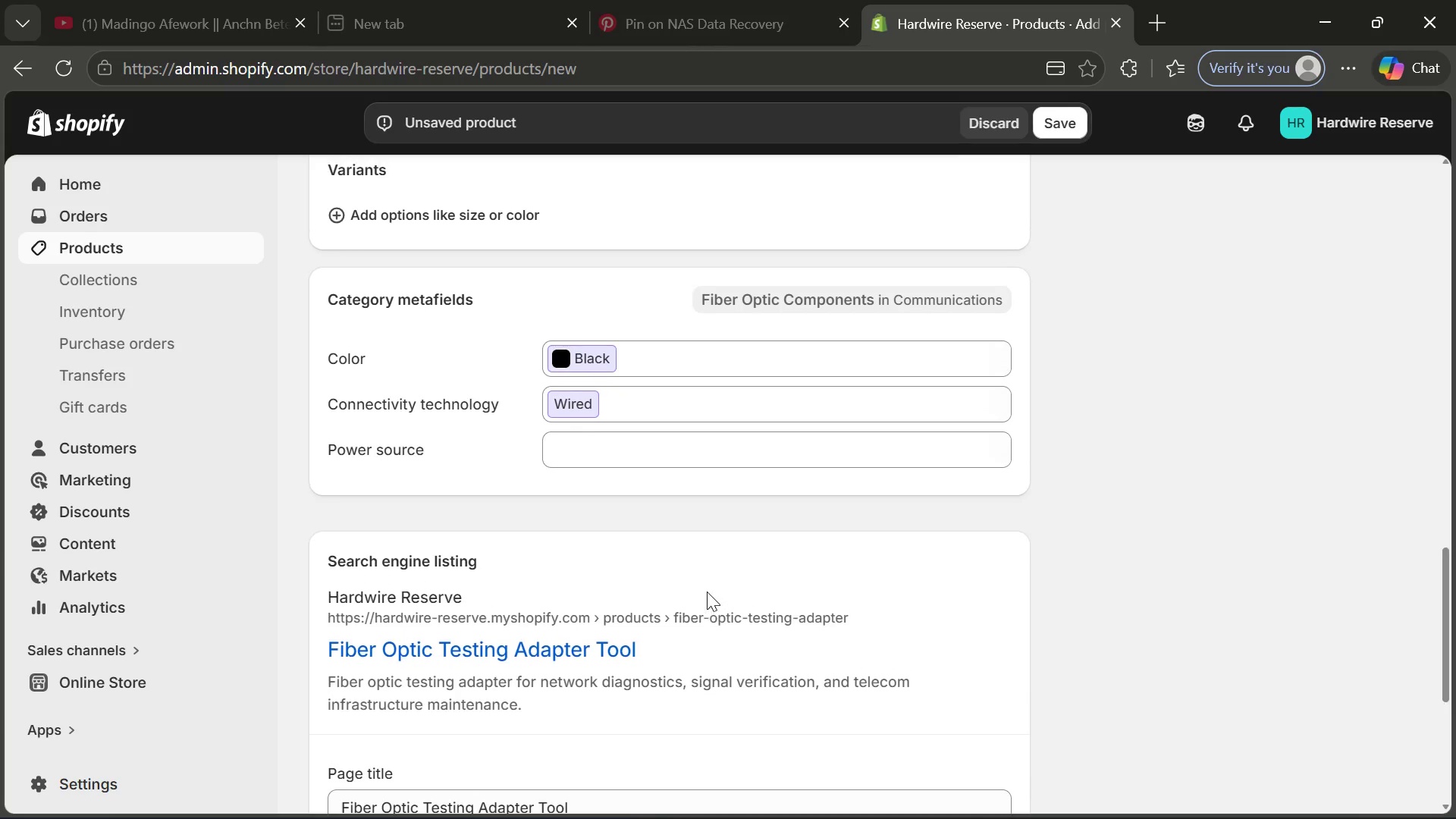 
left_click([1057, 129])
 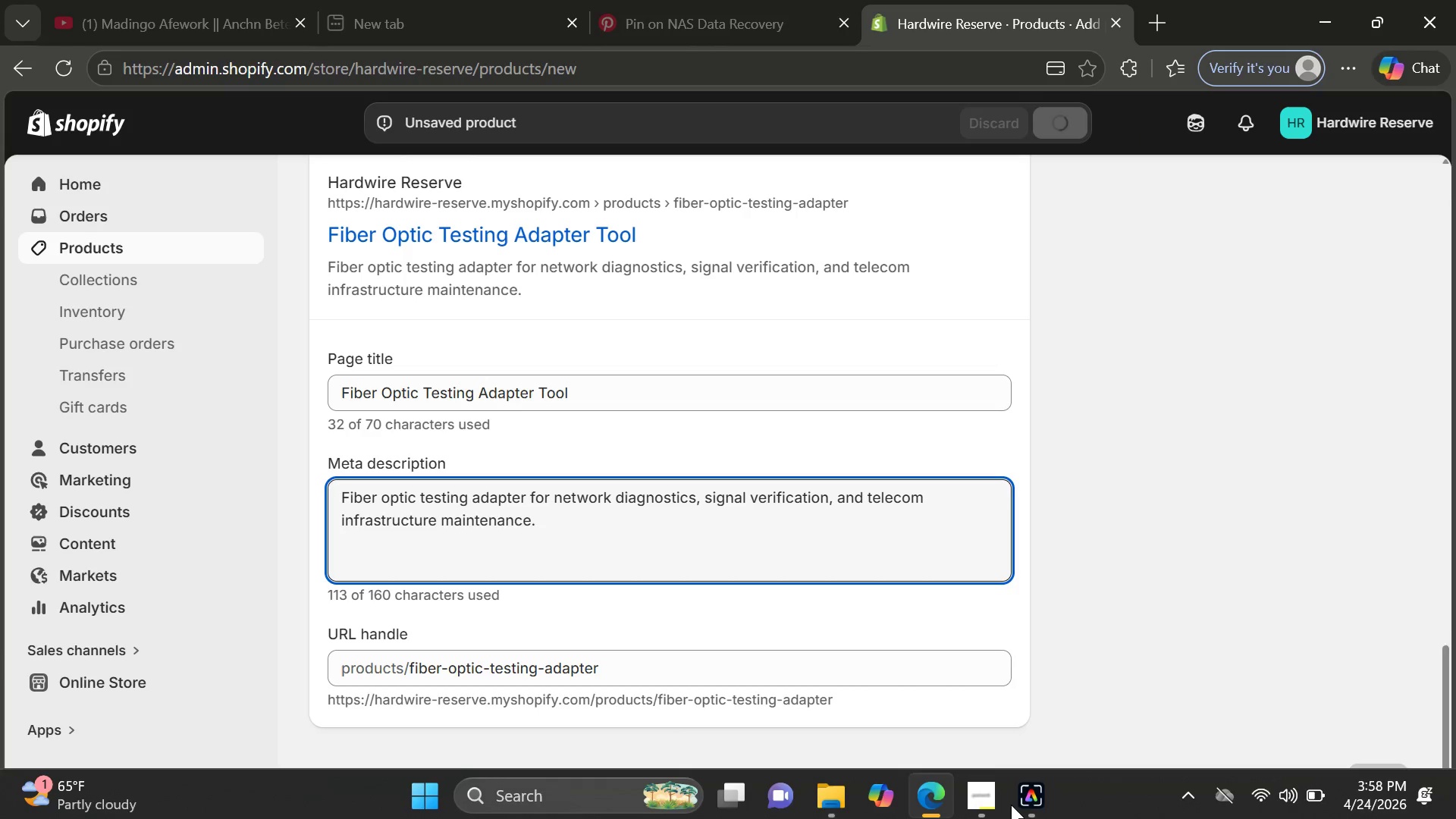 
left_click([983, 790])